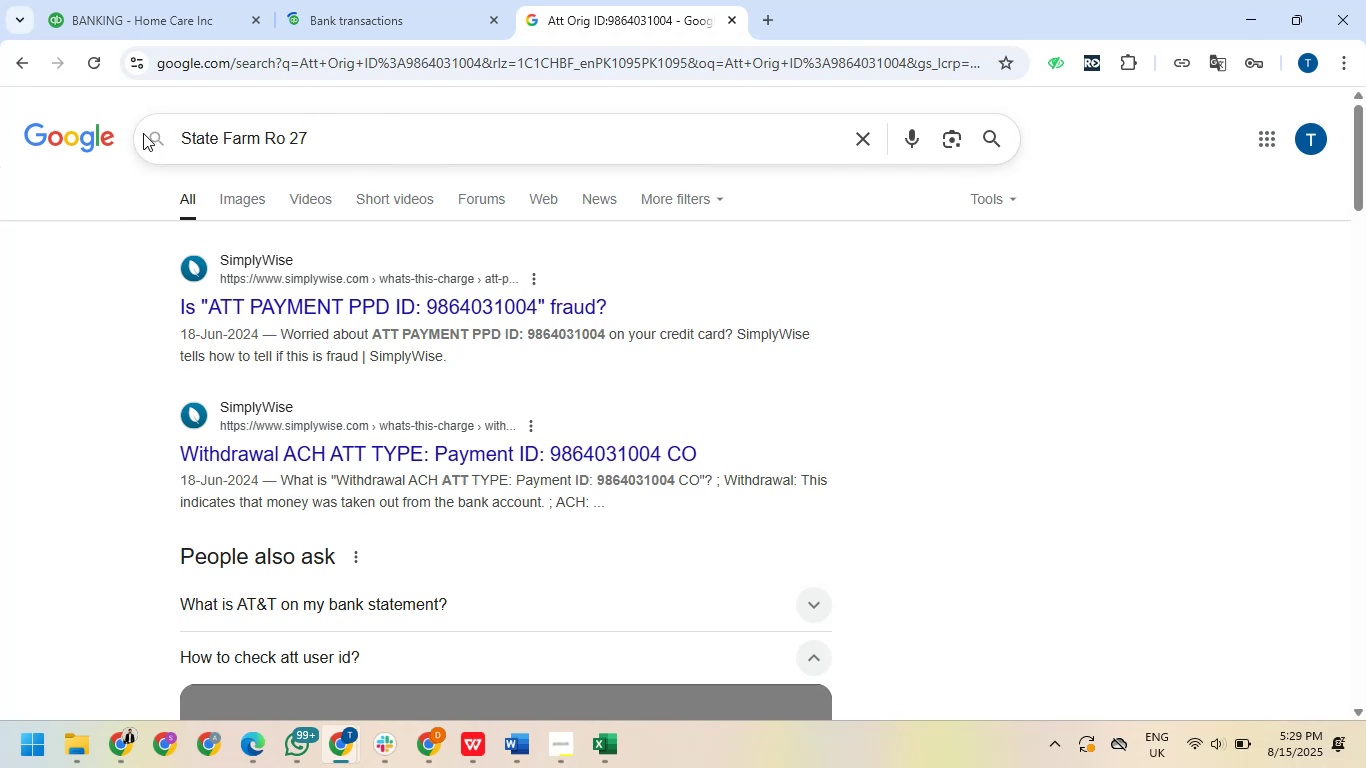 
key(NumpadEnter)
 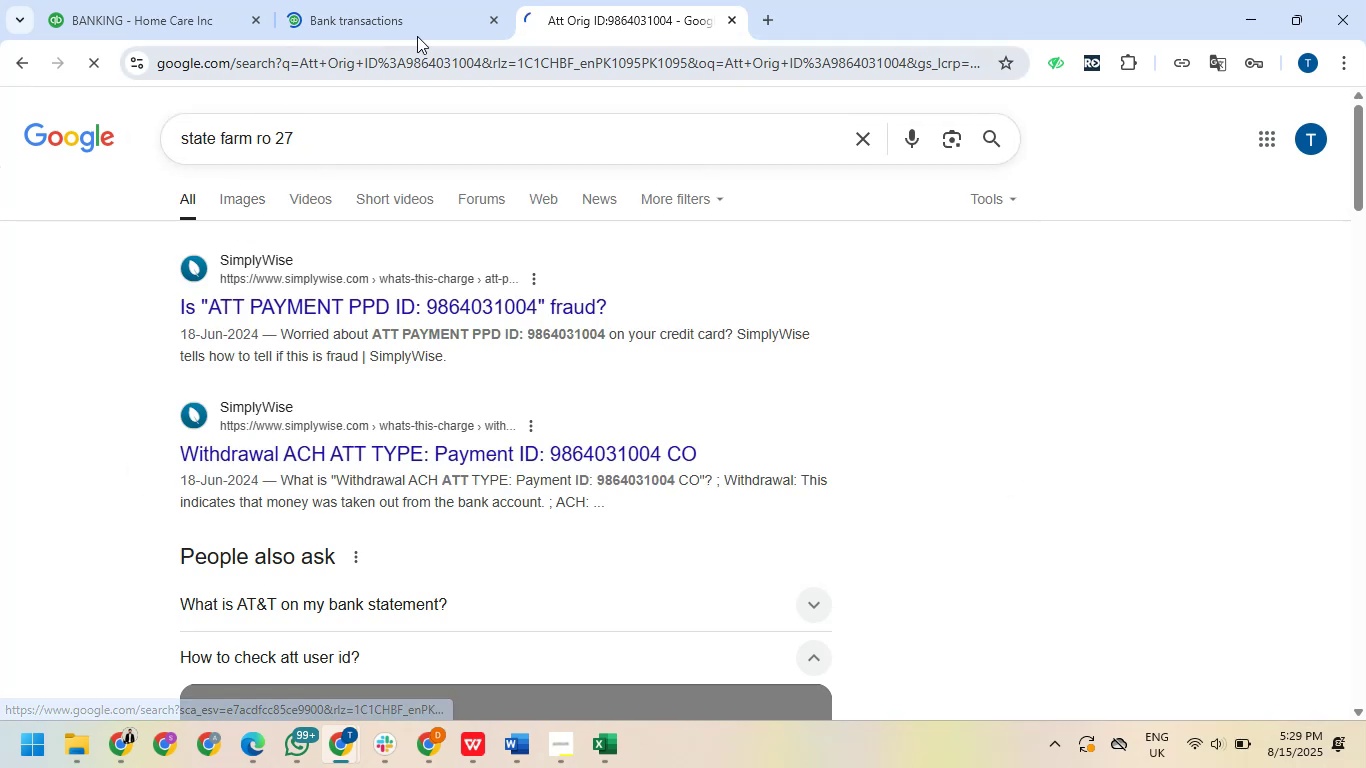 
left_click([498, 19])
 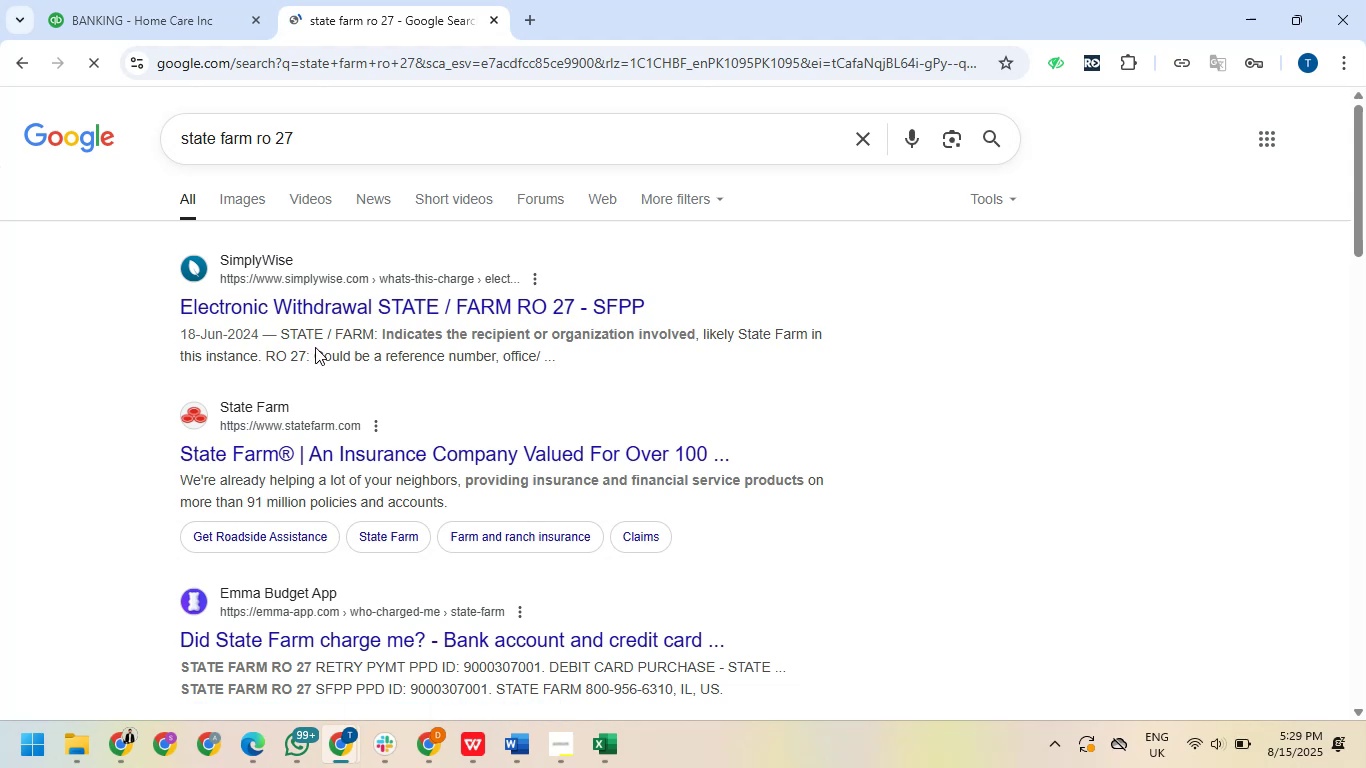 
wait(14.07)
 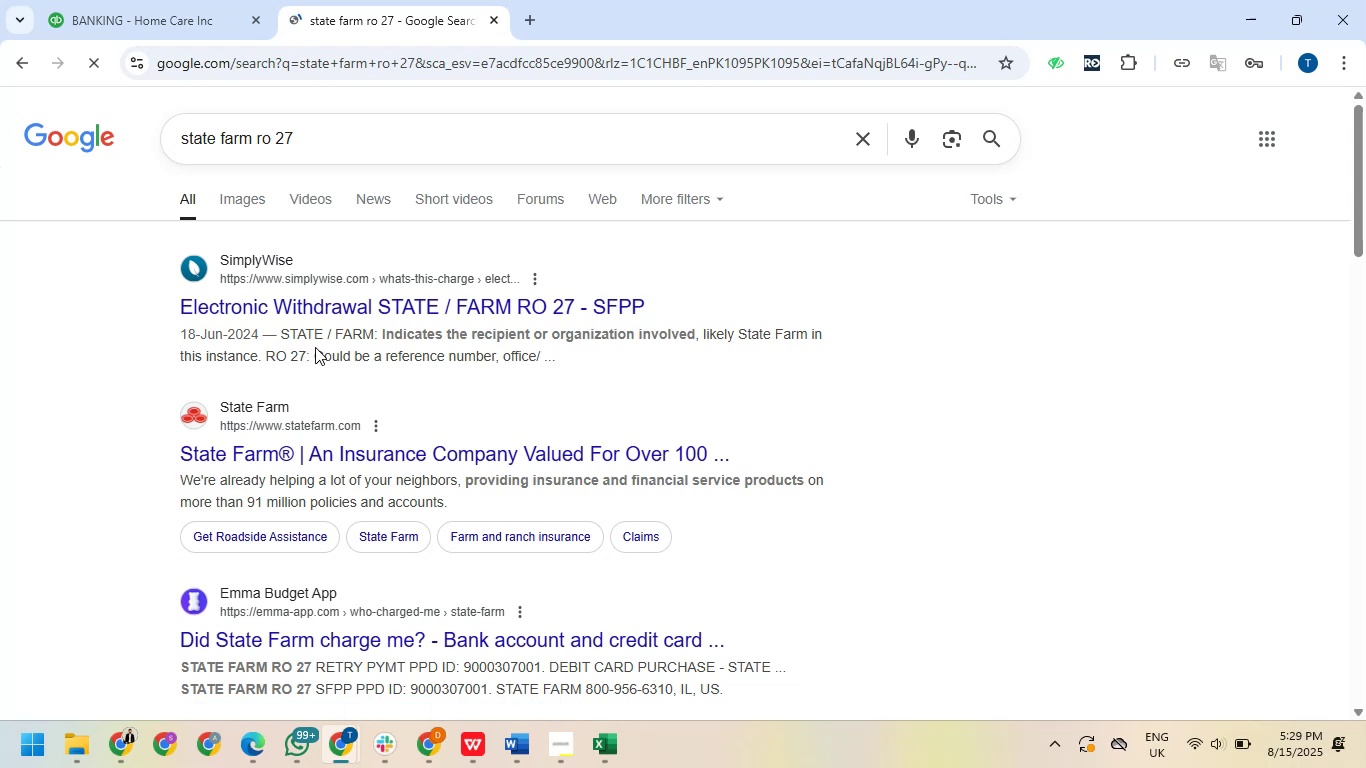 
scroll: coordinate [356, 371], scroll_direction: down, amount: 11.0
 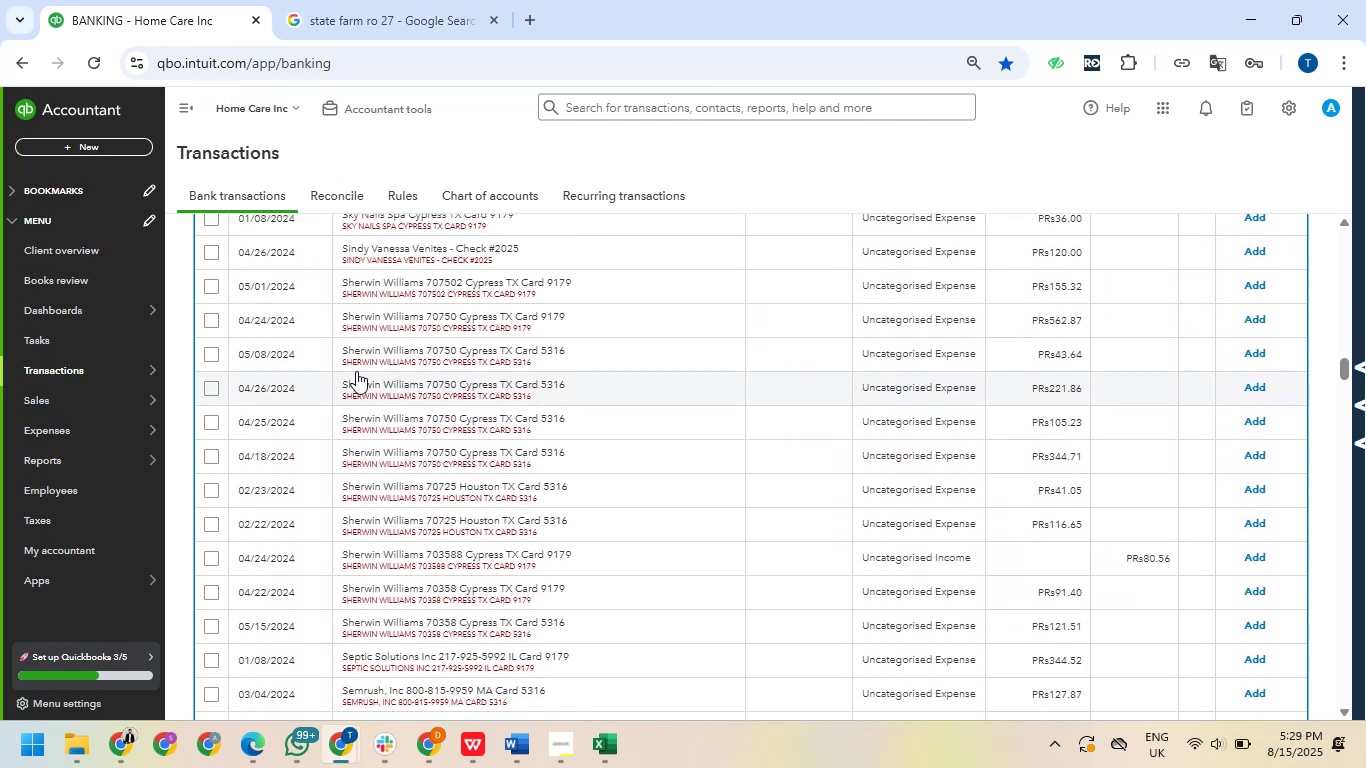 
wait(8.24)
 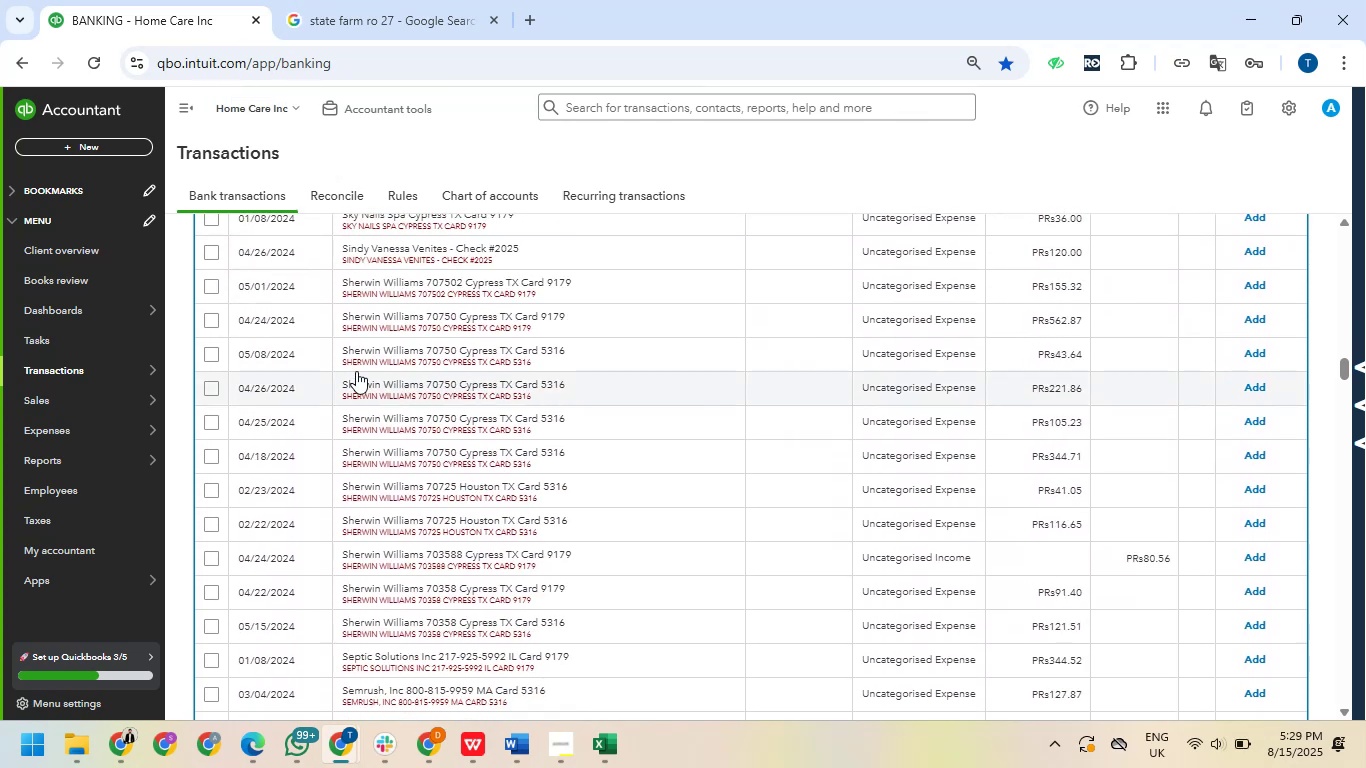 
scroll: coordinate [363, 356], scroll_direction: down, amount: 6.0
 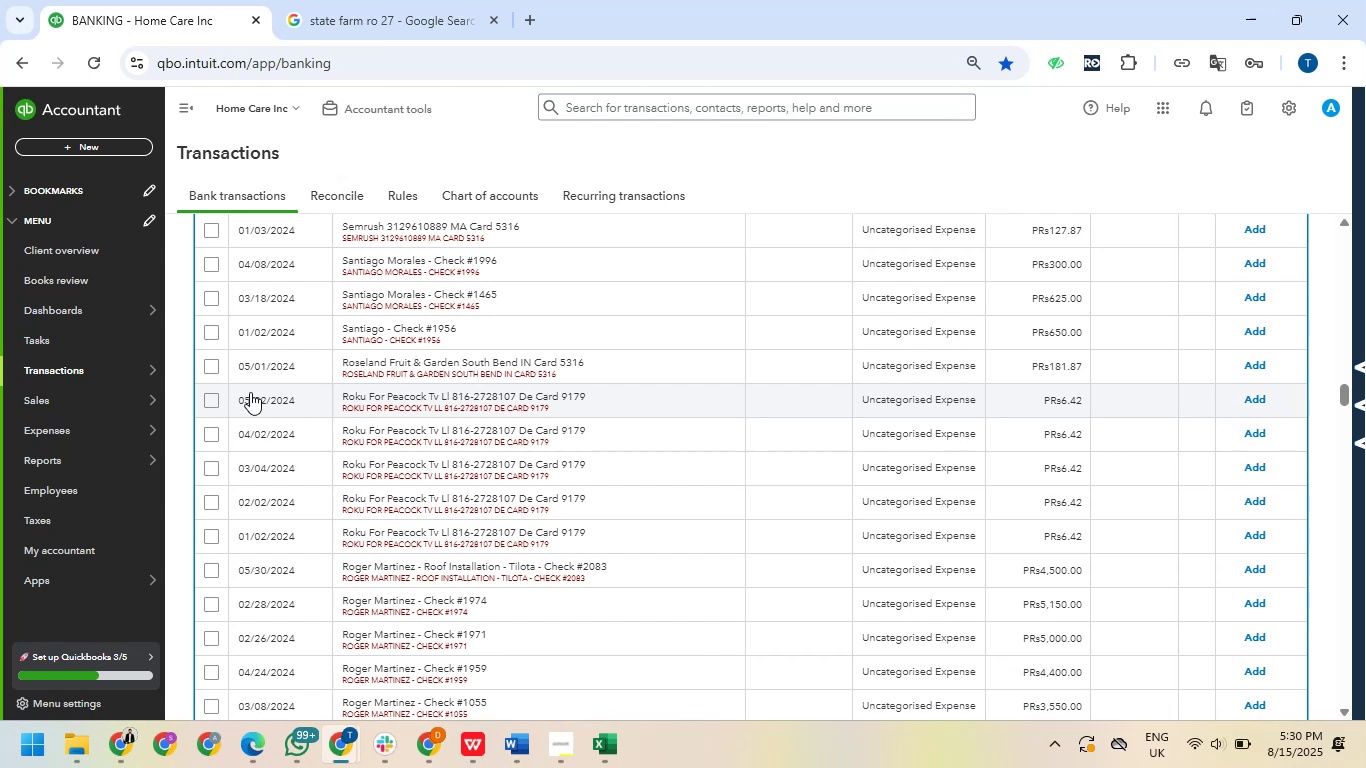 
wait(12.07)
 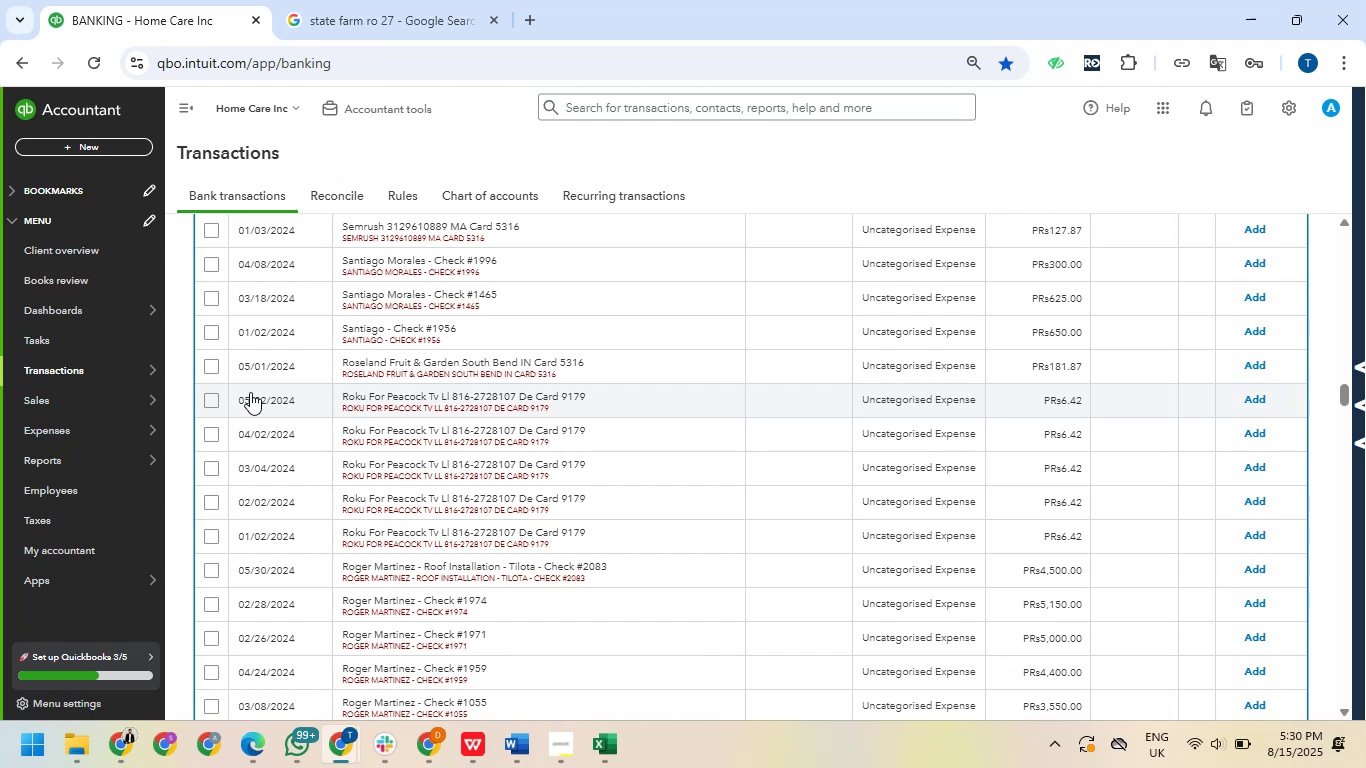 
left_click_drag(start_coordinate=[339, 399], to_coordinate=[449, 394])
 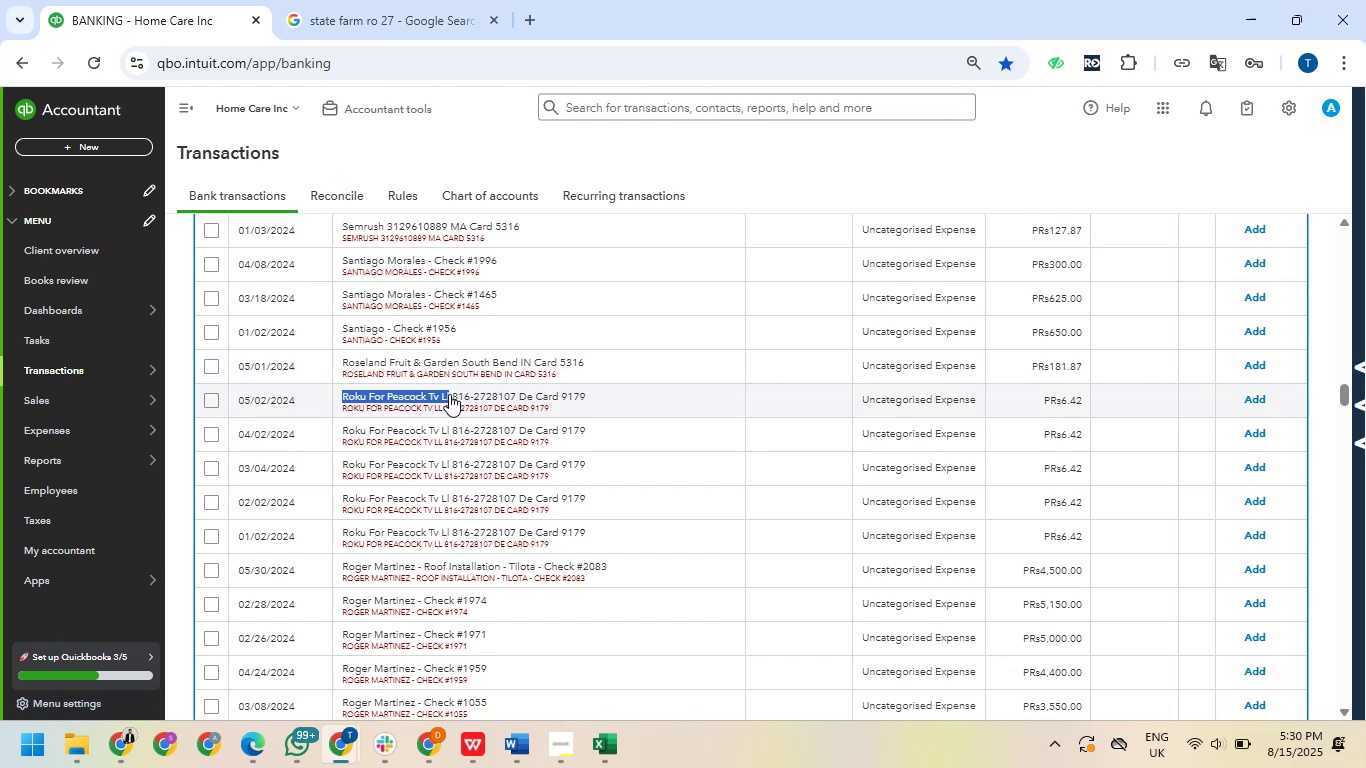 
key(Control+C)
 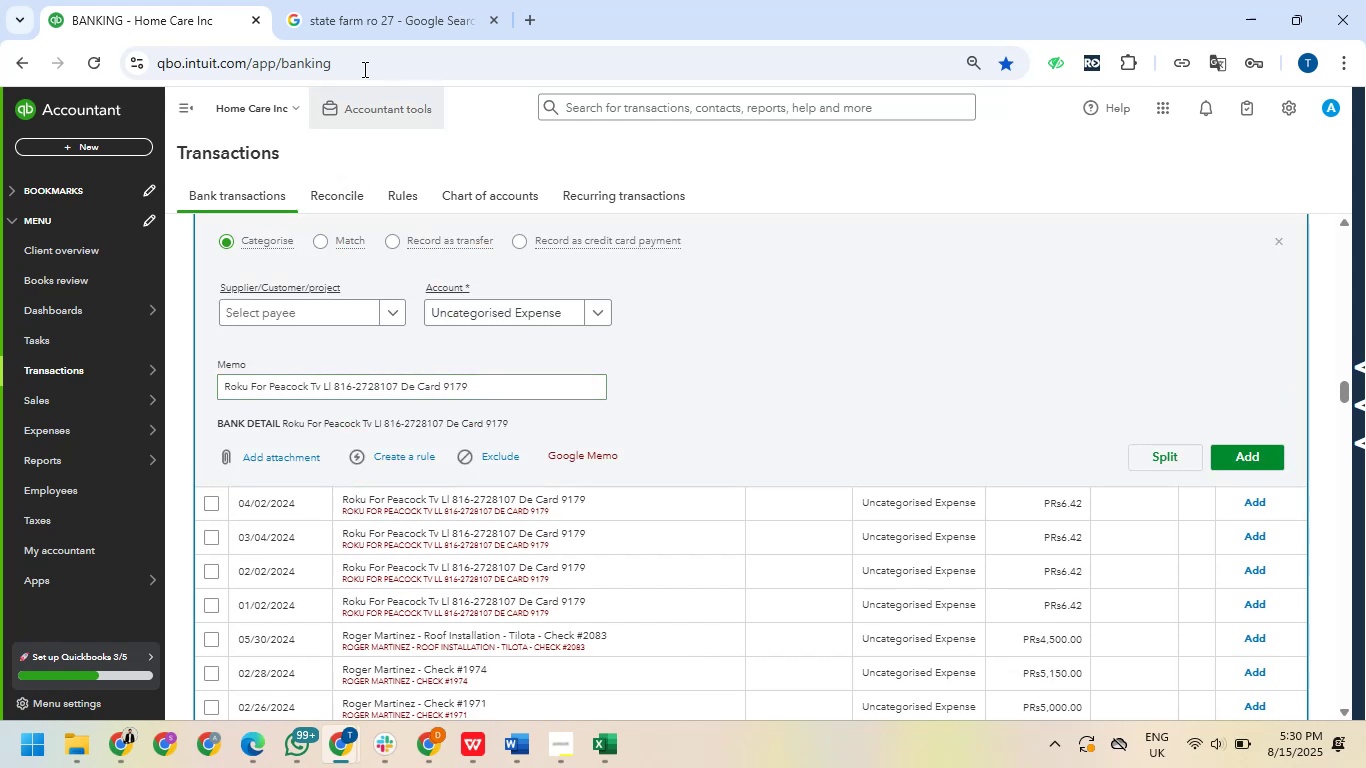 
left_click_drag(start_coordinate=[367, 25], to_coordinate=[369, 36])
 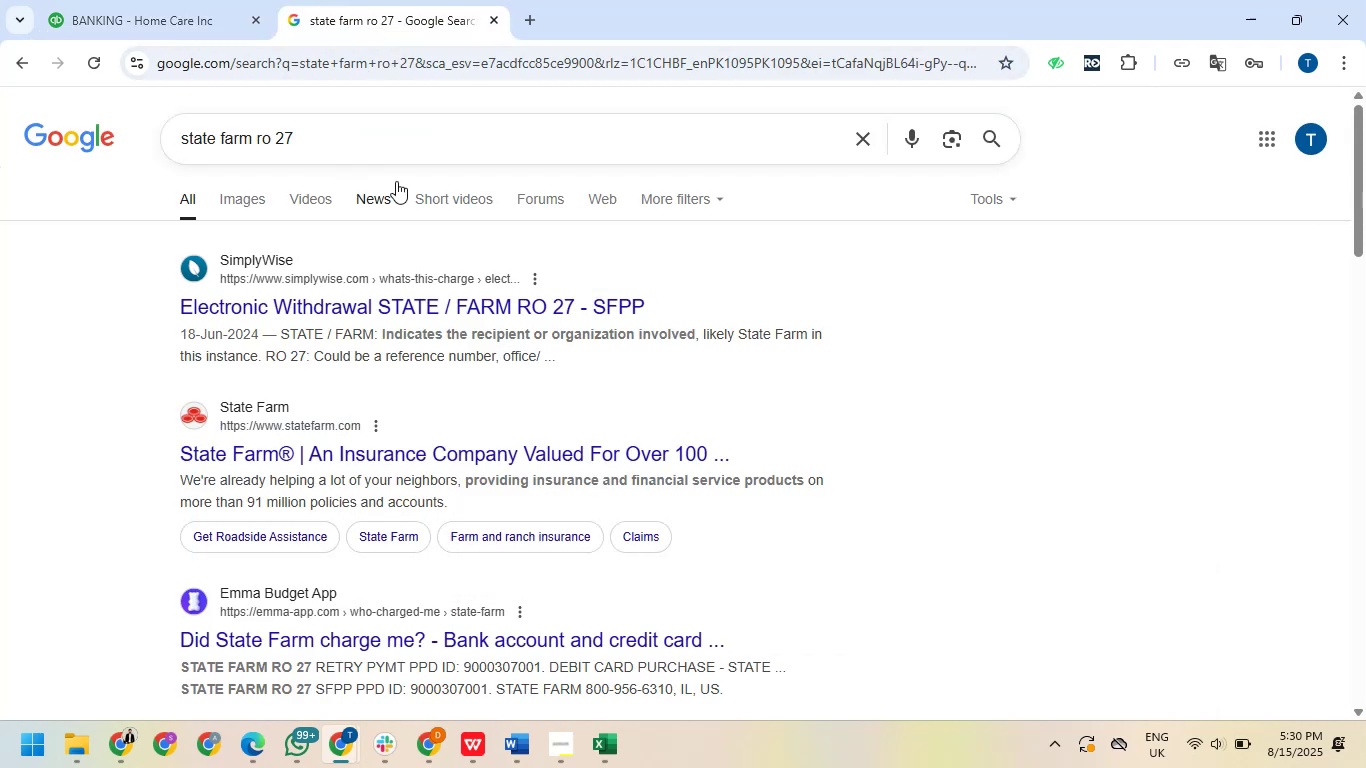 
left_click_drag(start_coordinate=[361, 150], to_coordinate=[179, 129])
 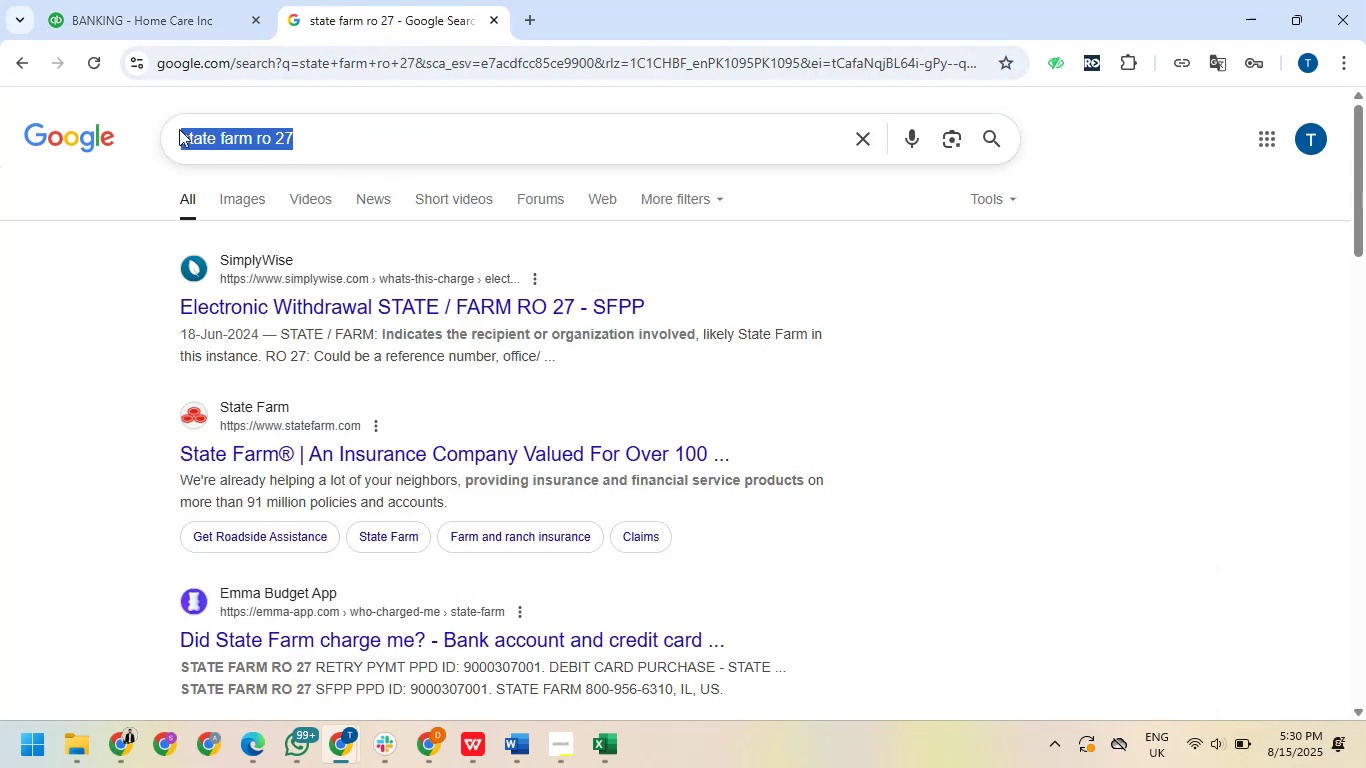 
key(Control+V)
 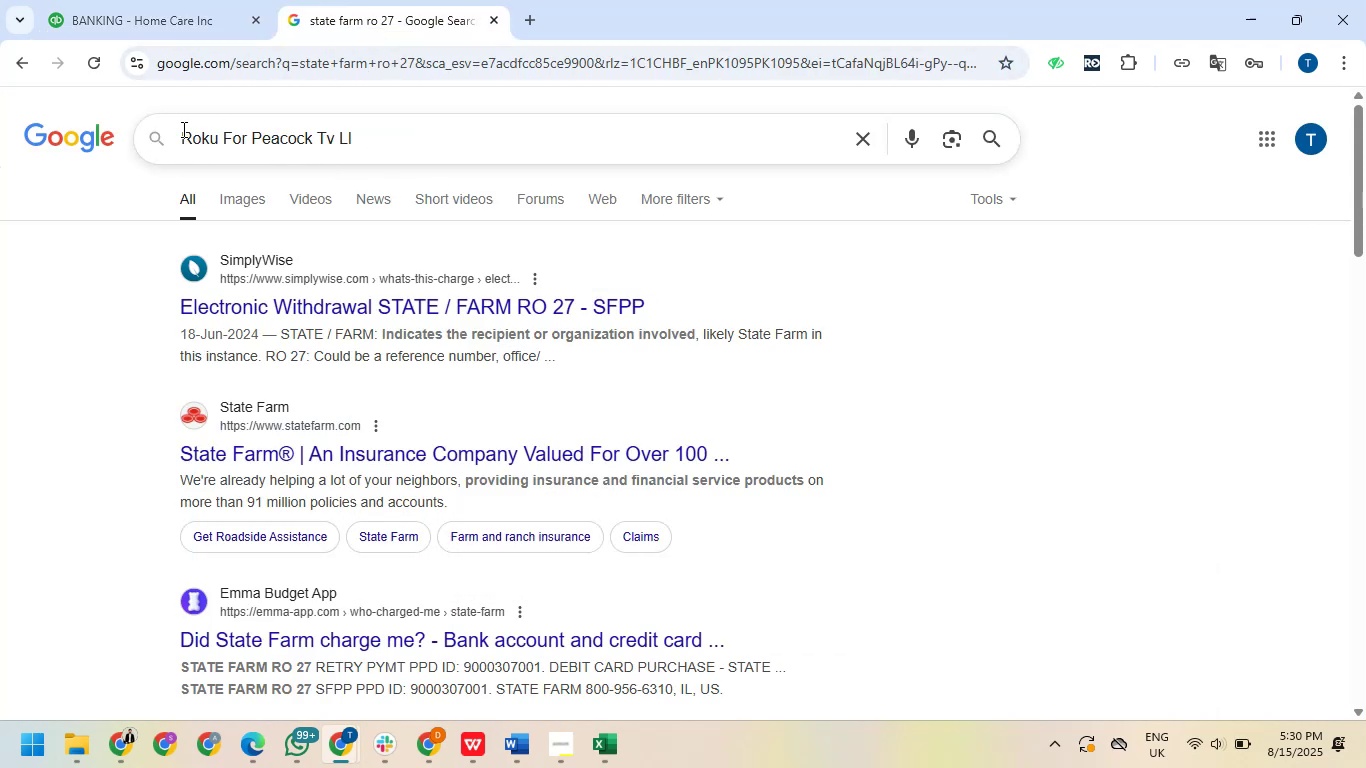 
key(NumpadEnter)
 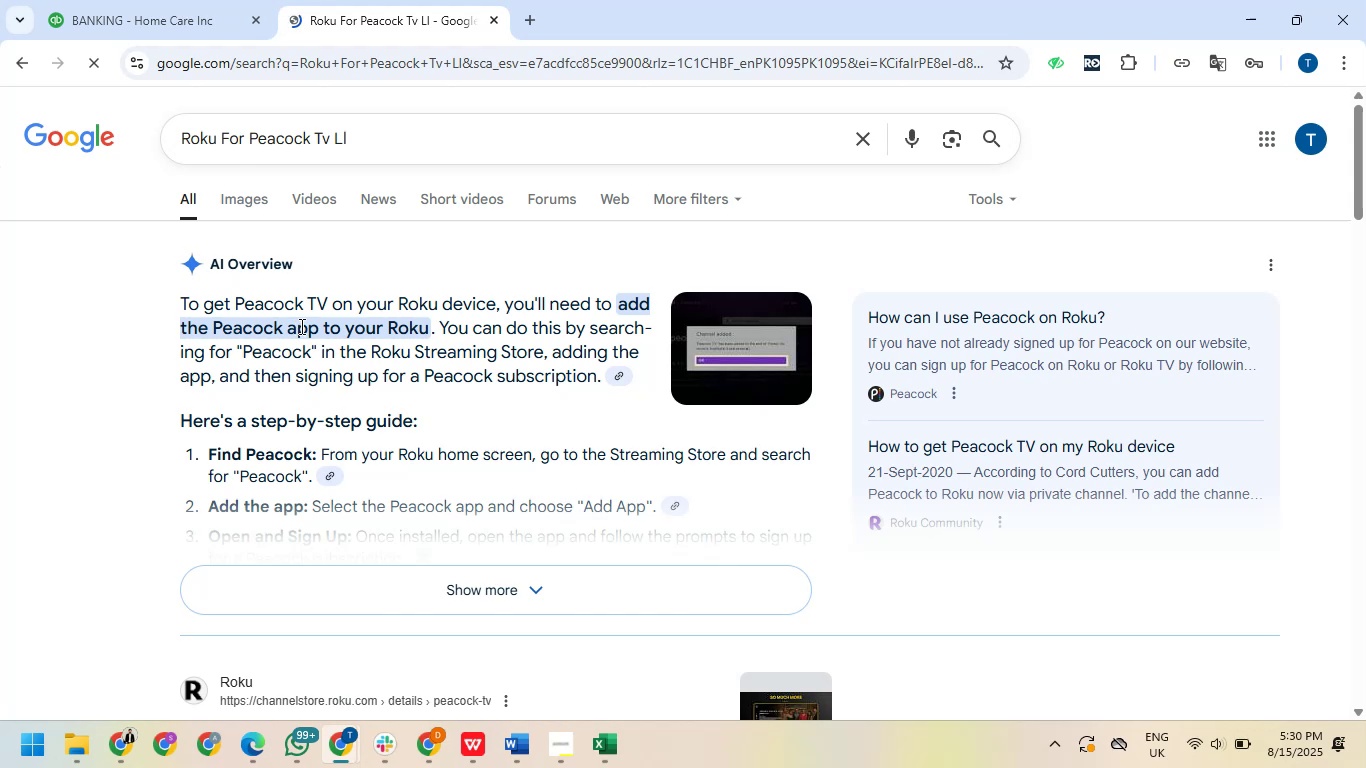 
wait(22.11)
 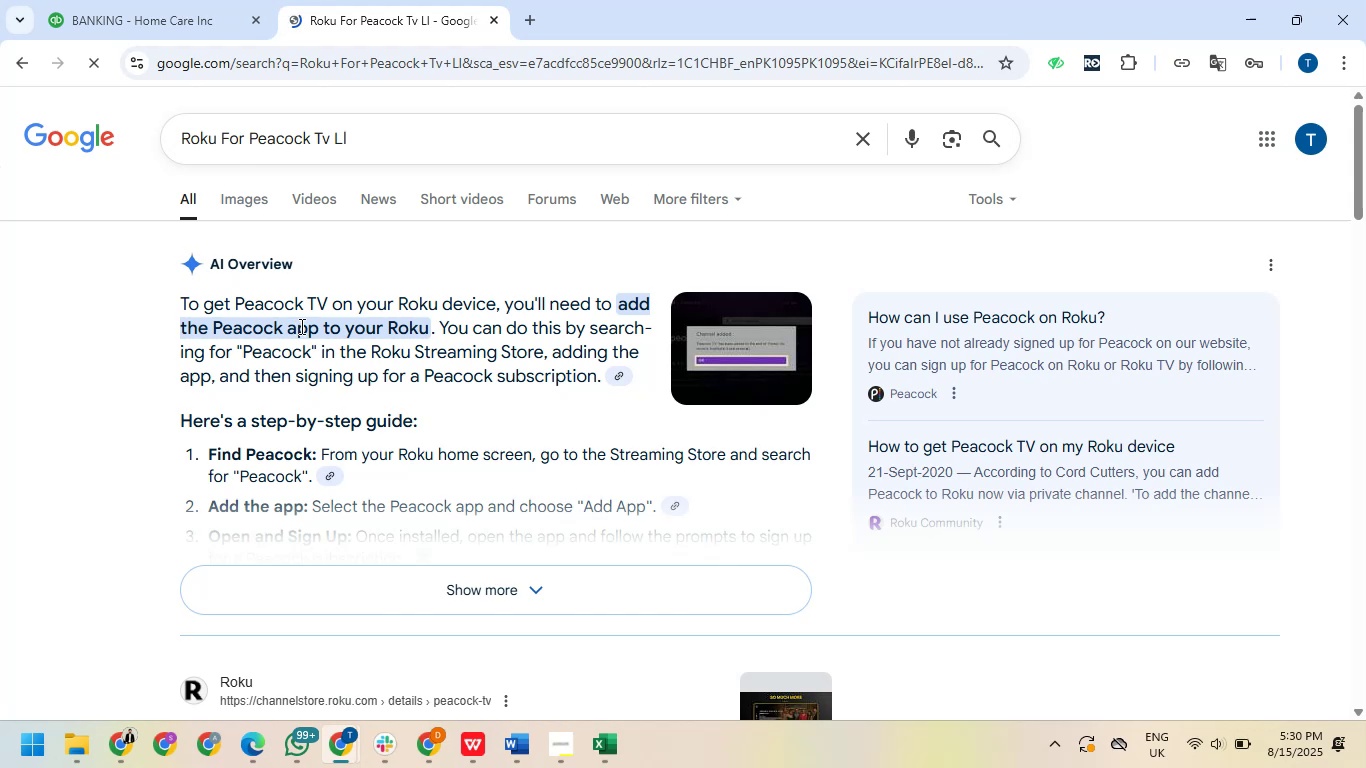 
left_click([167, 22])
 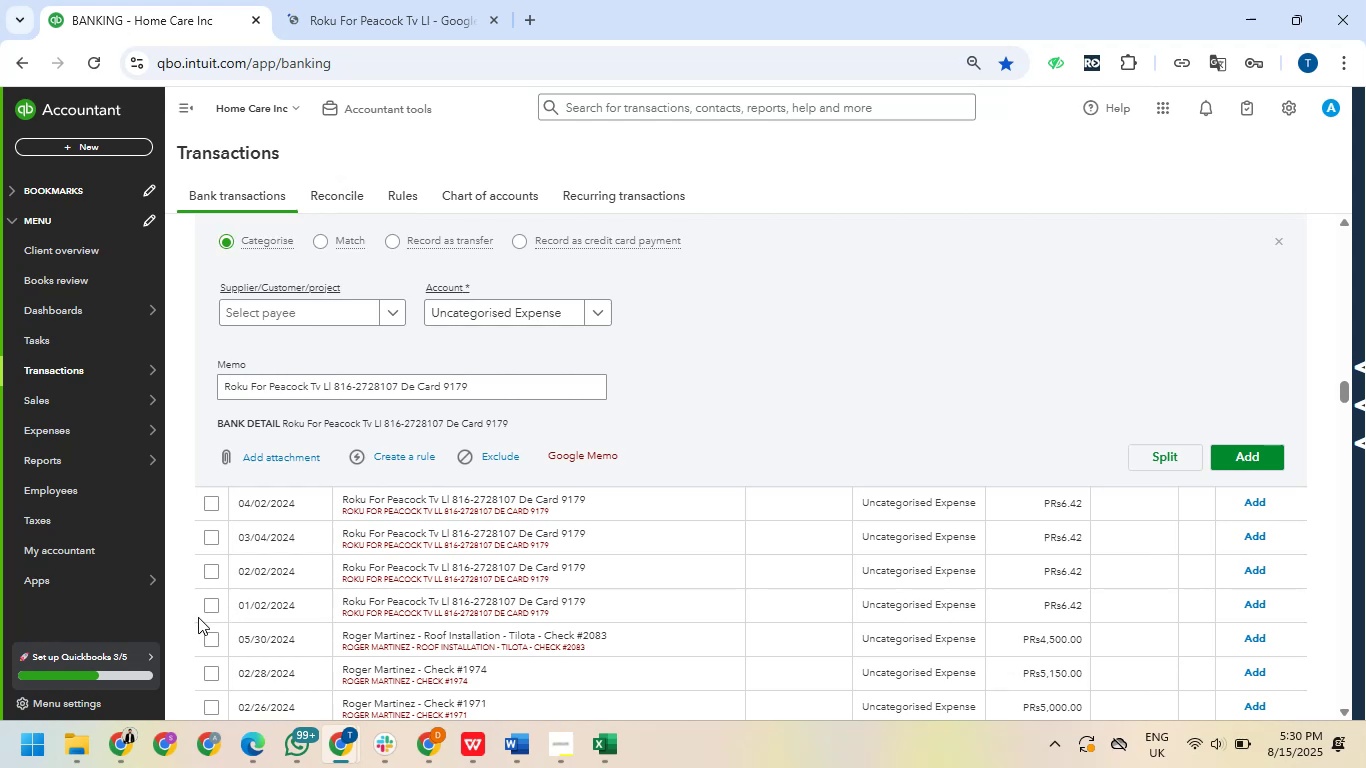 
left_click([211, 608])
 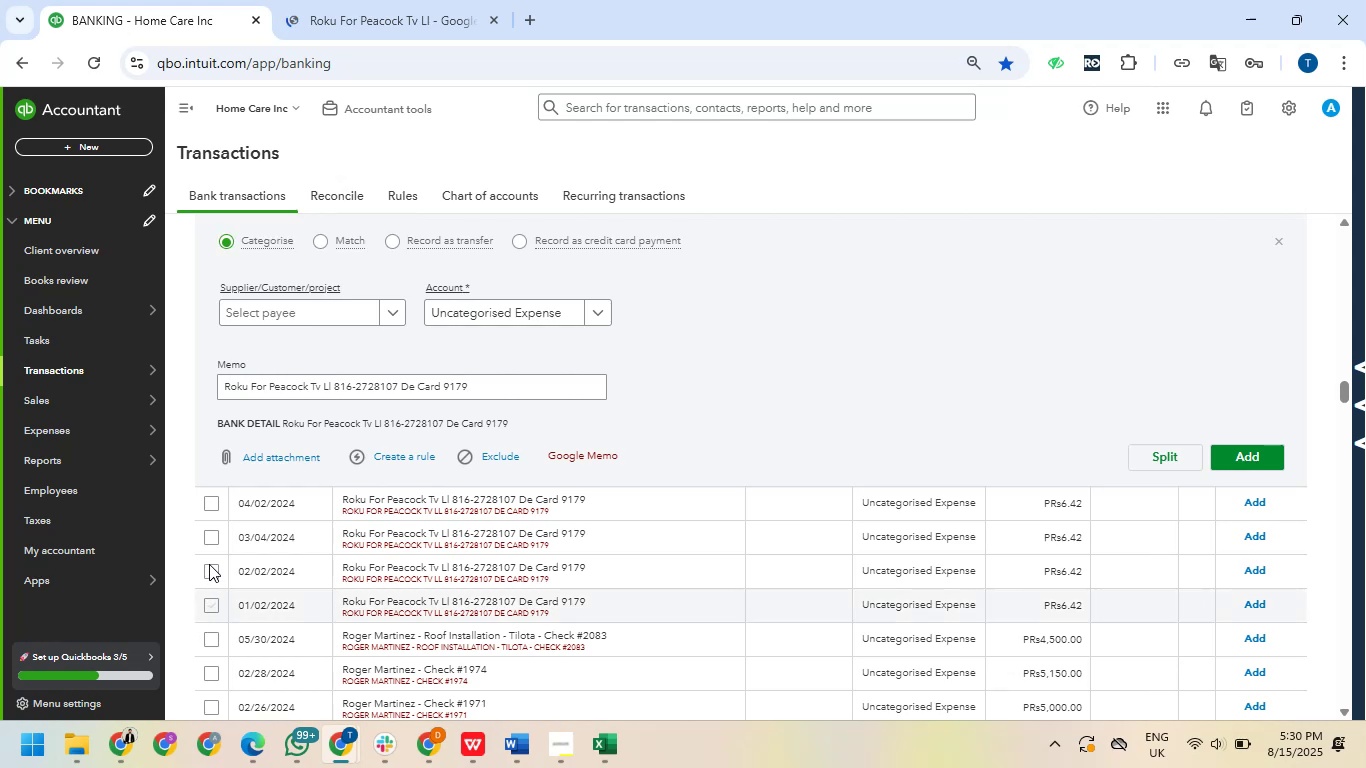 
left_click([209, 530])
 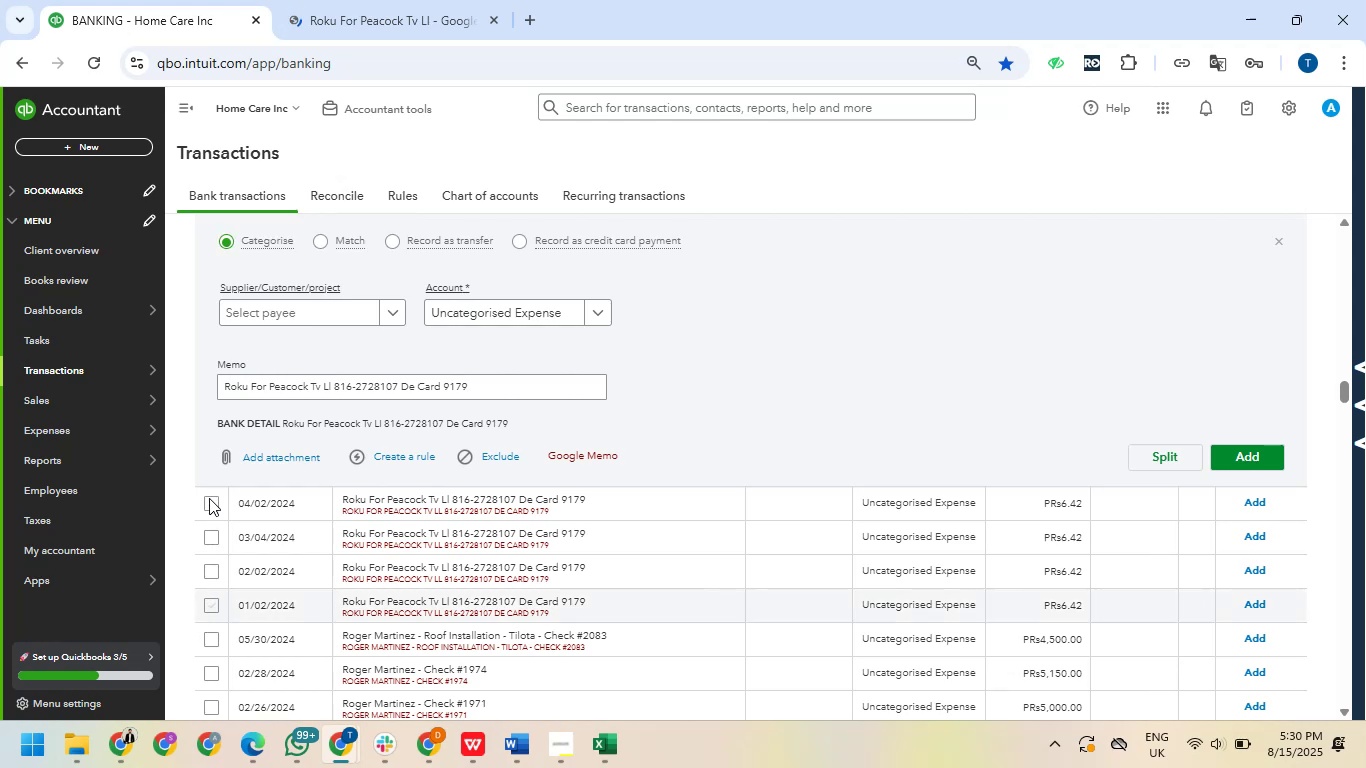 
left_click([209, 500])
 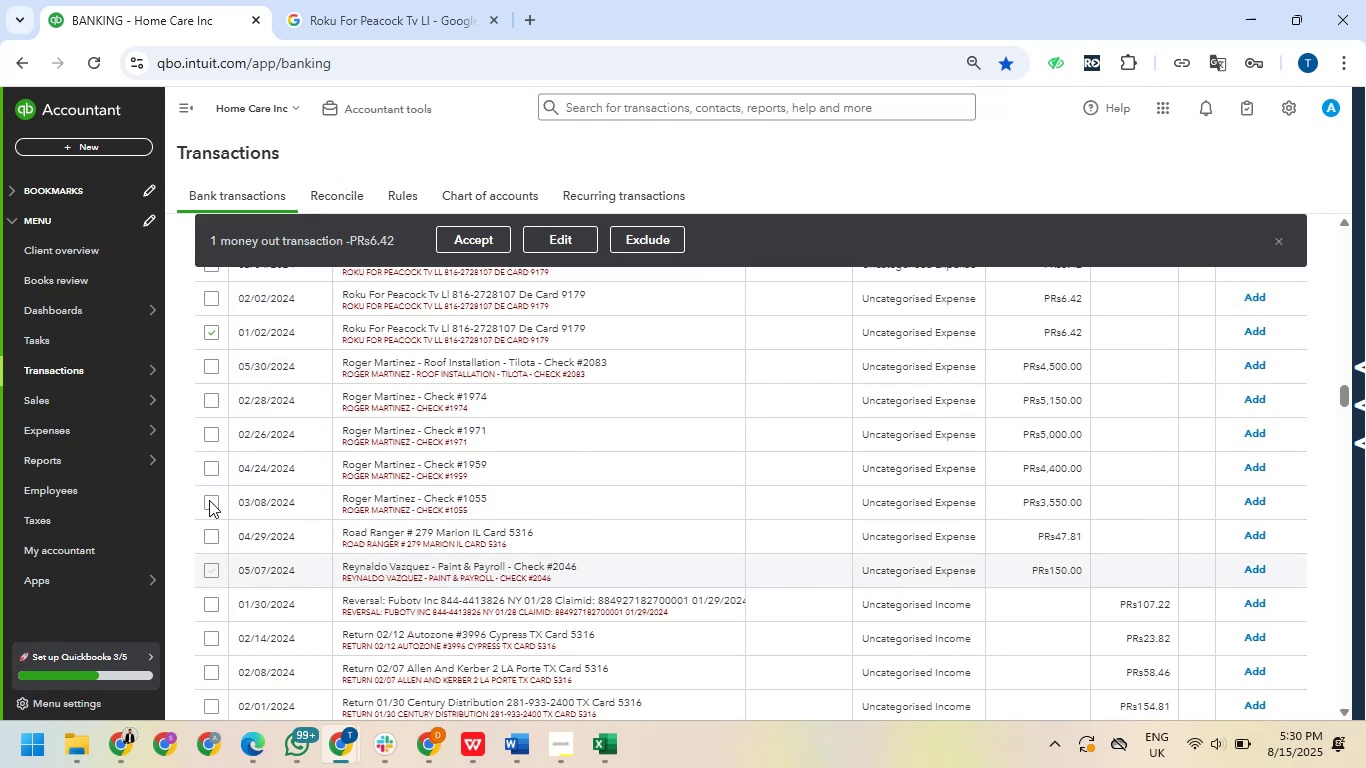 
scroll: coordinate [209, 499], scroll_direction: up, amount: 2.0
 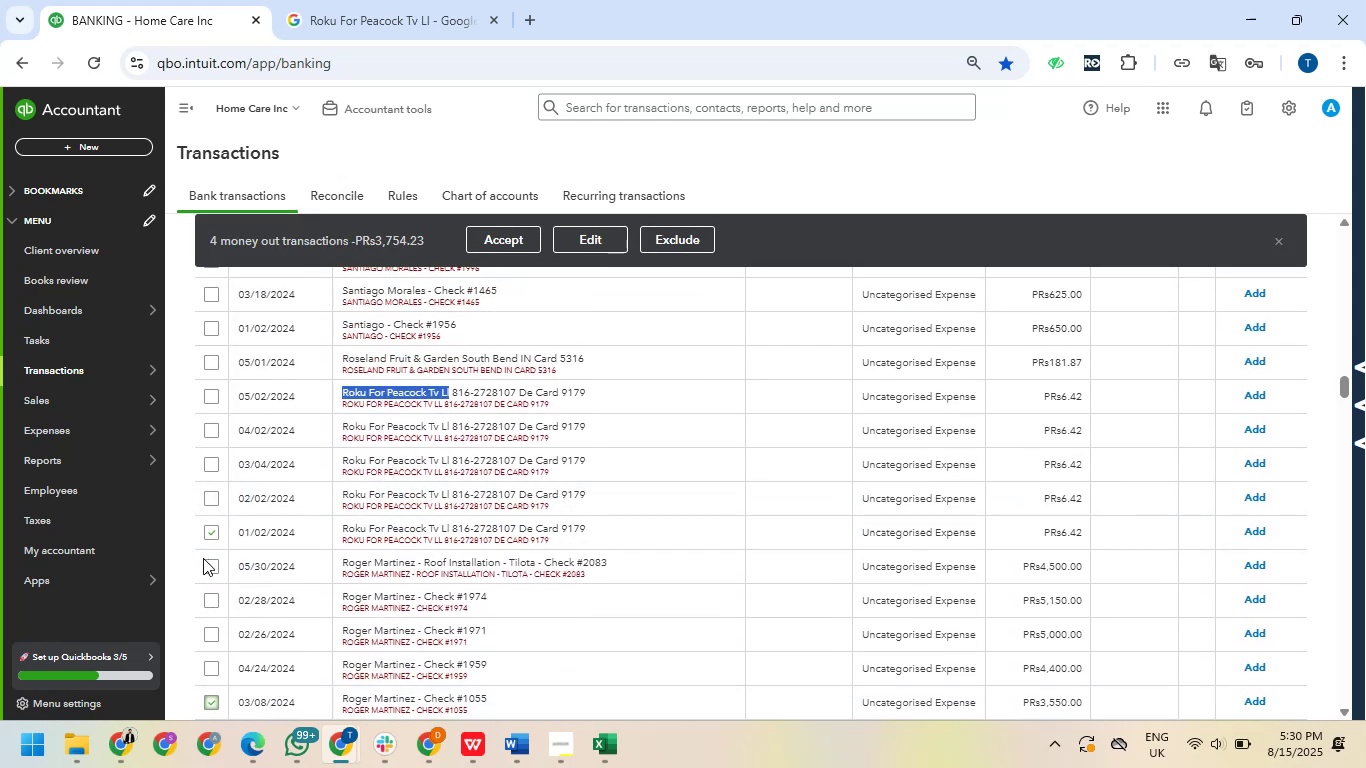 
scroll: coordinate [209, 556], scroll_direction: down, amount: 3.0
 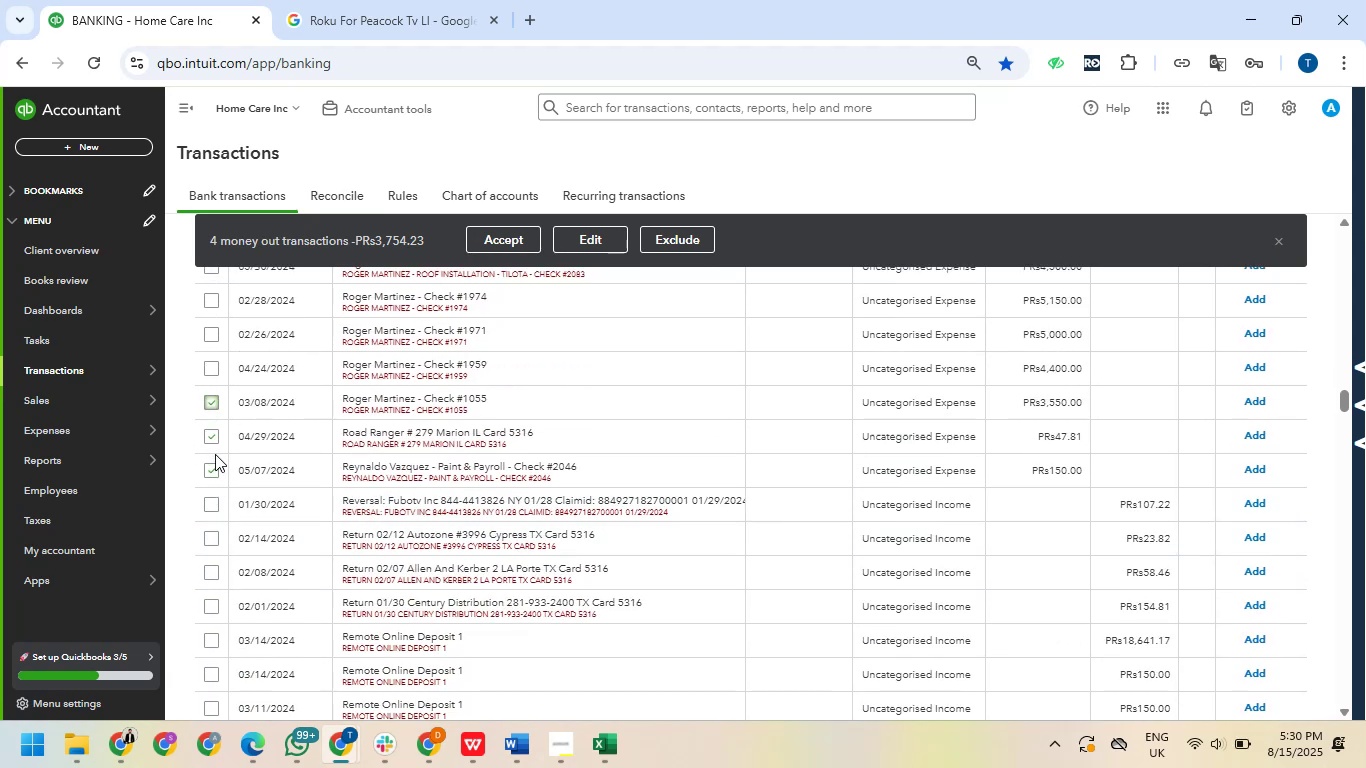 
left_click([211, 471])
 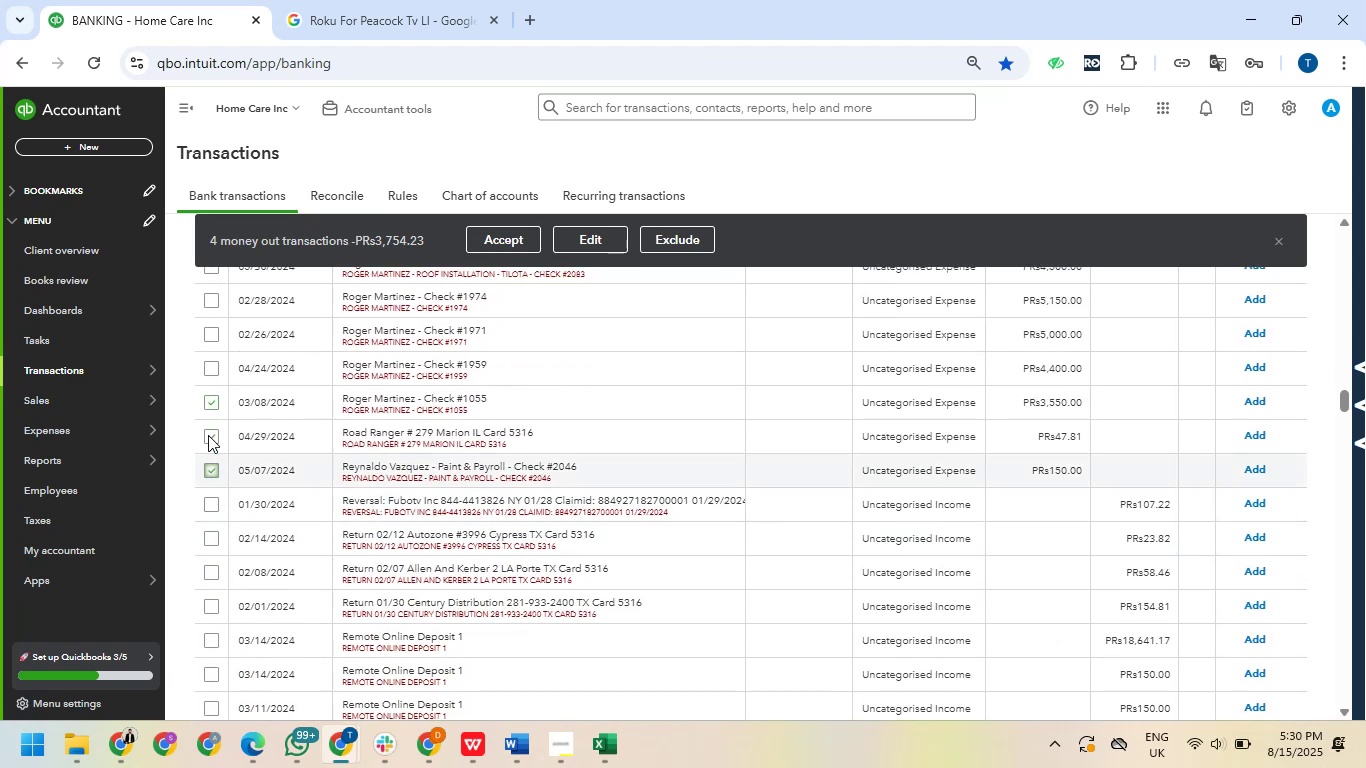 
left_click([210, 436])
 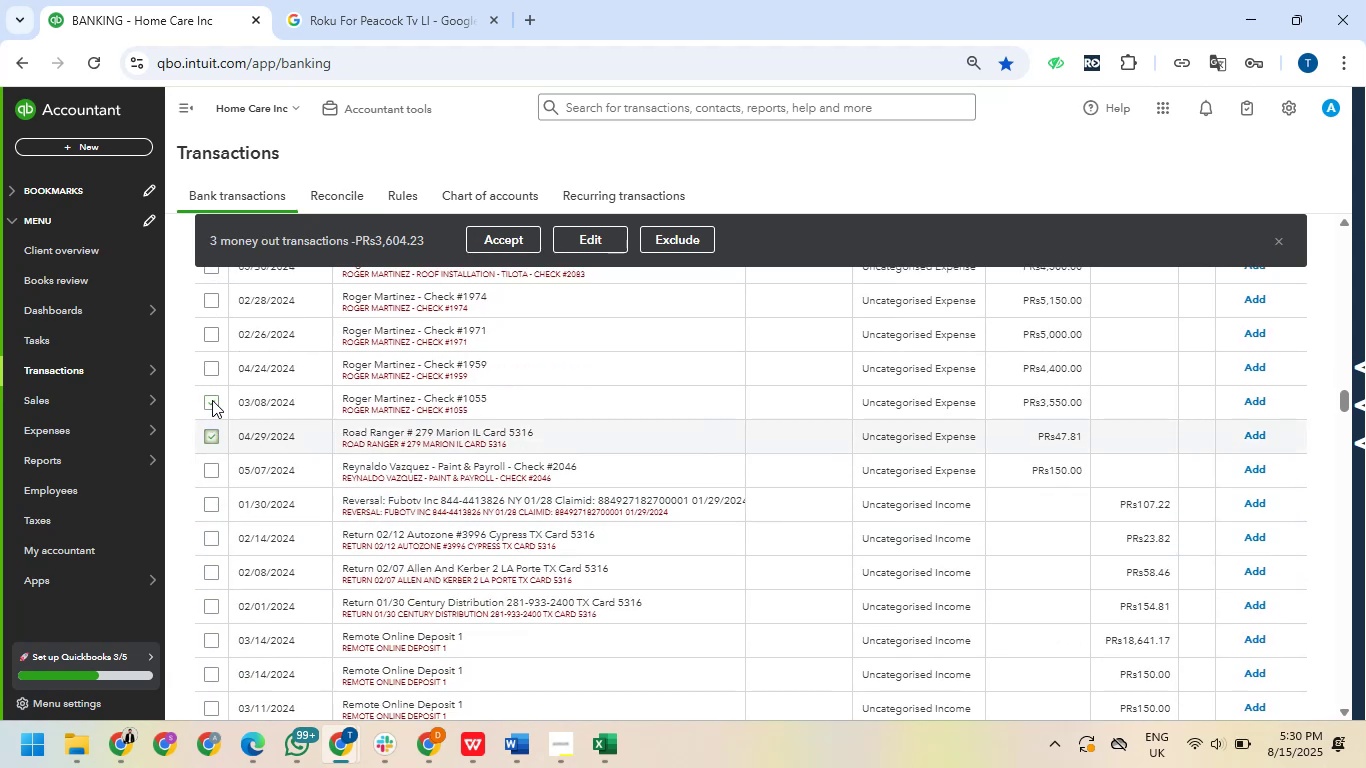 
left_click([213, 399])
 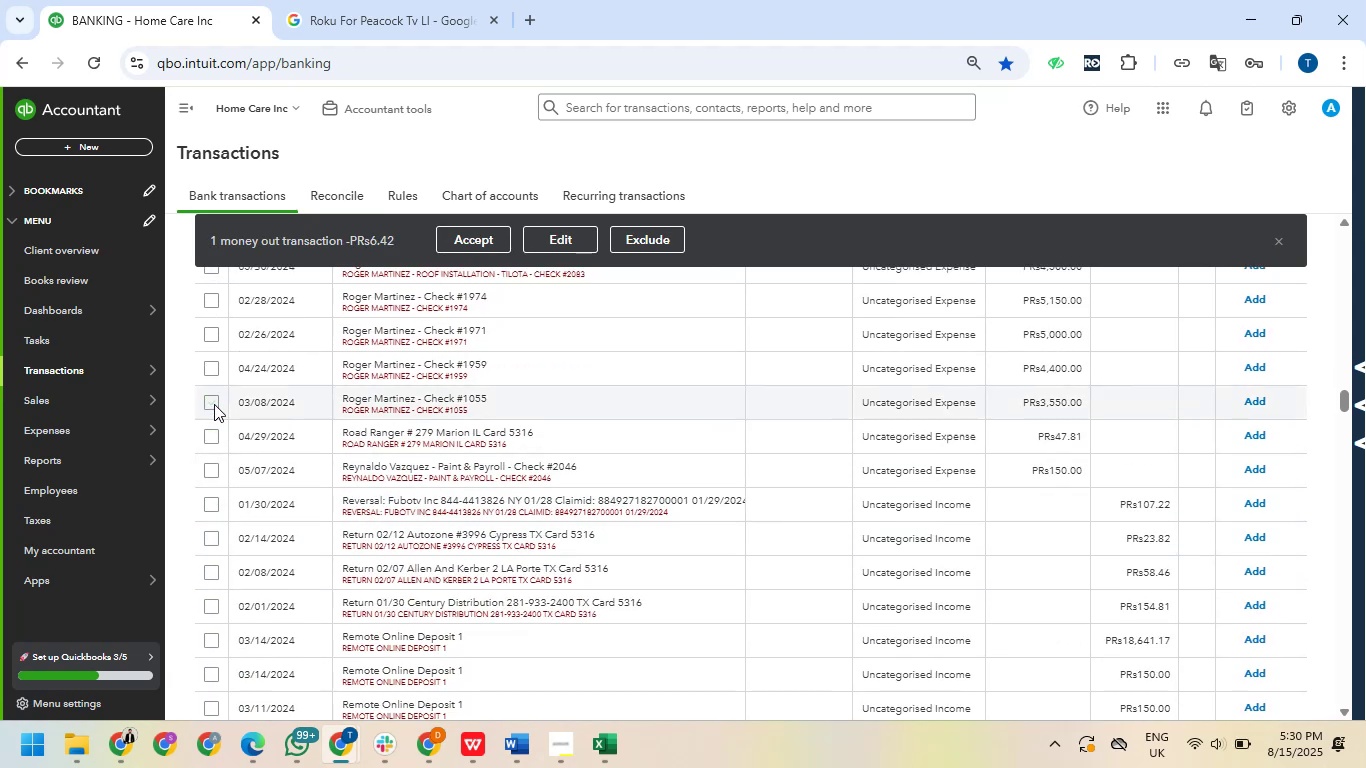 
scroll: coordinate [214, 404], scroll_direction: up, amount: 1.0
 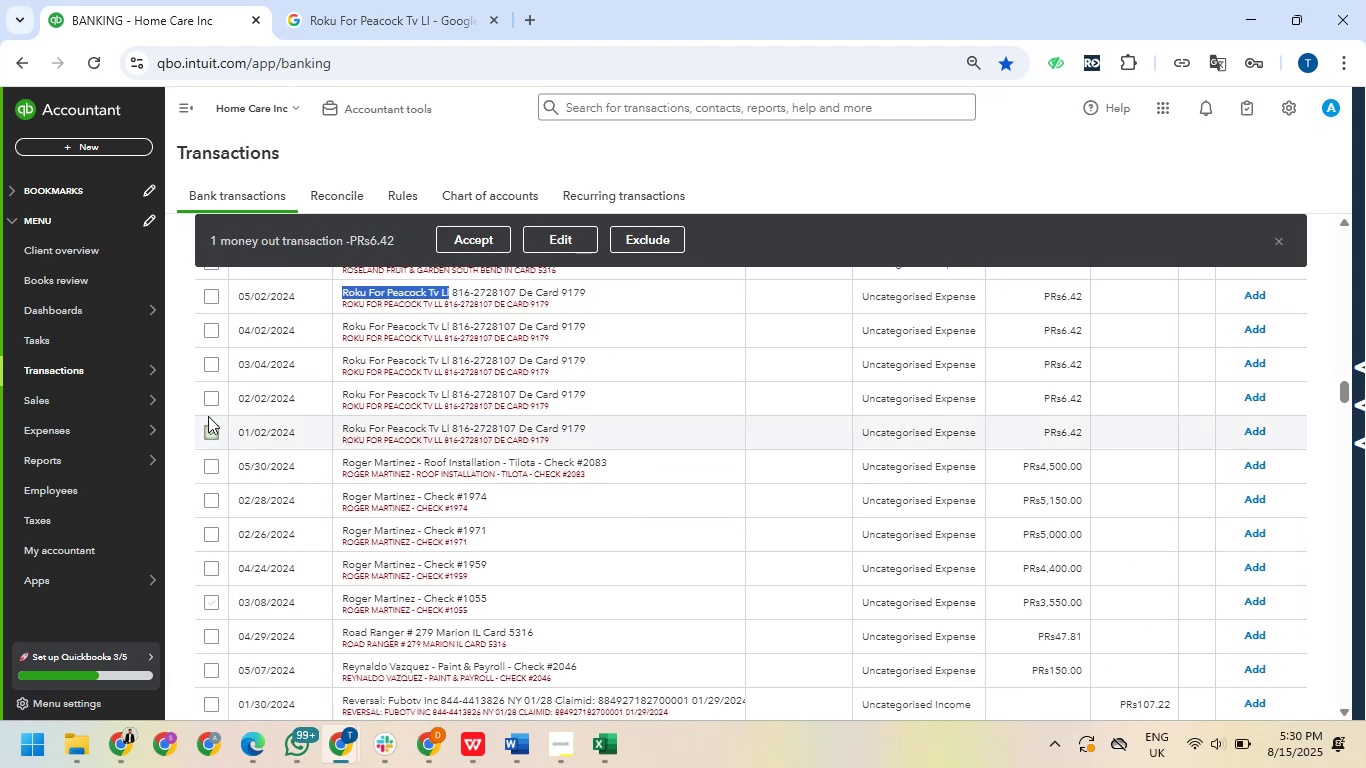 
left_click([216, 396])
 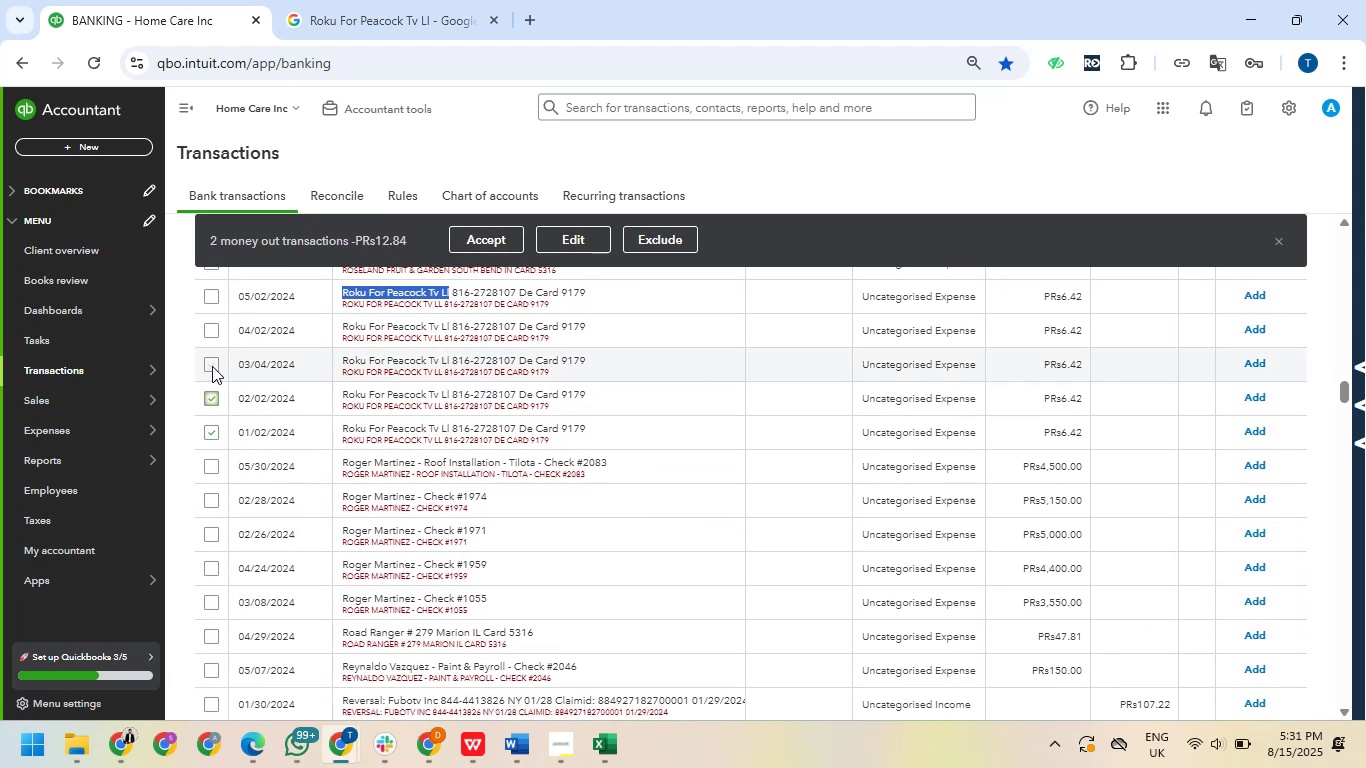 
left_click([212, 366])
 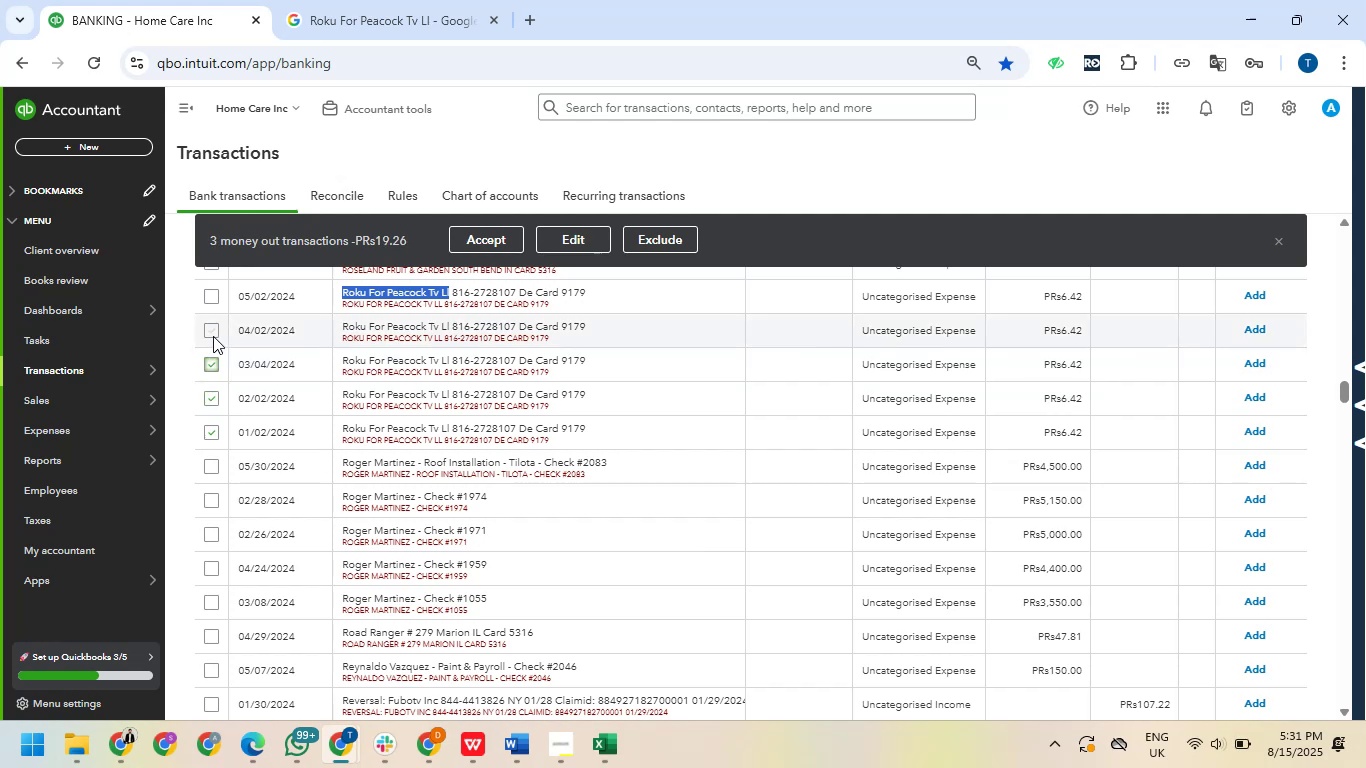 
left_click([213, 330])
 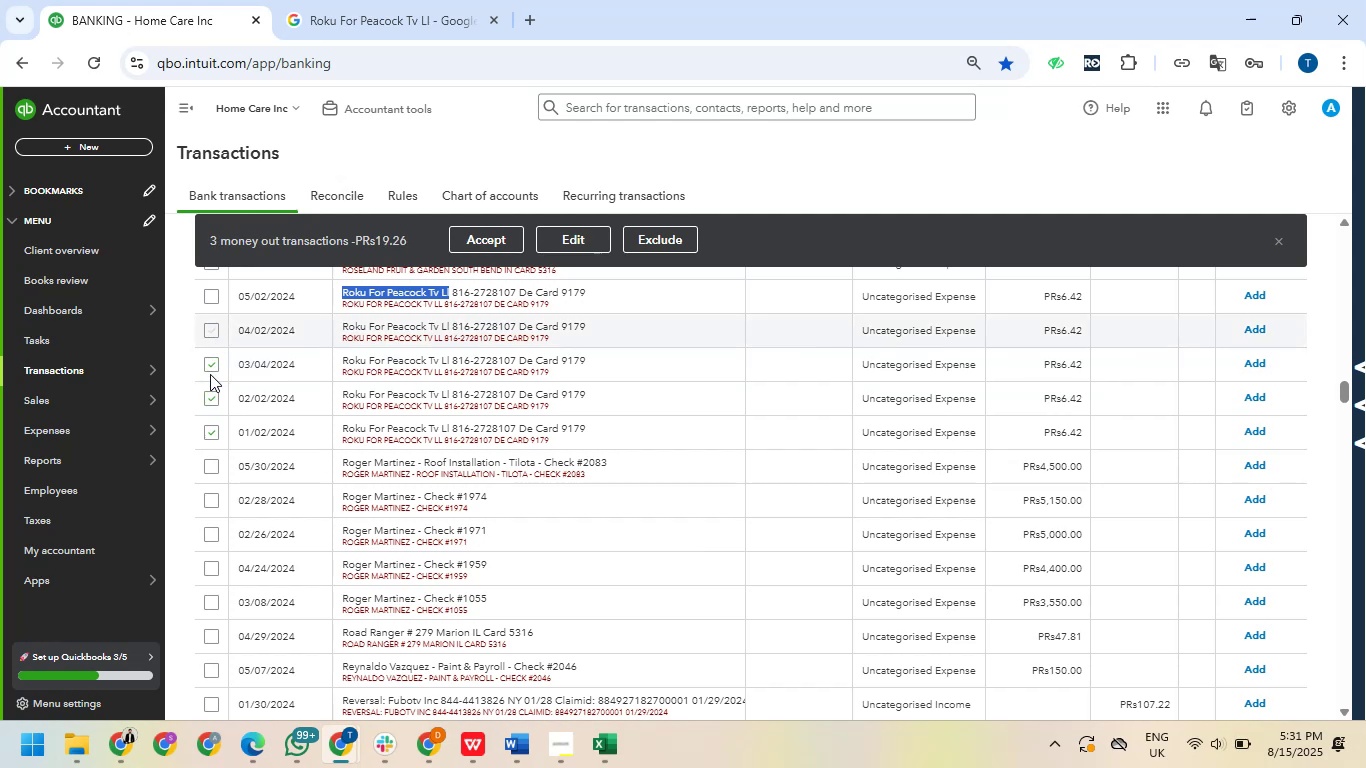 
scroll: coordinate [210, 382], scroll_direction: up, amount: 2.0
 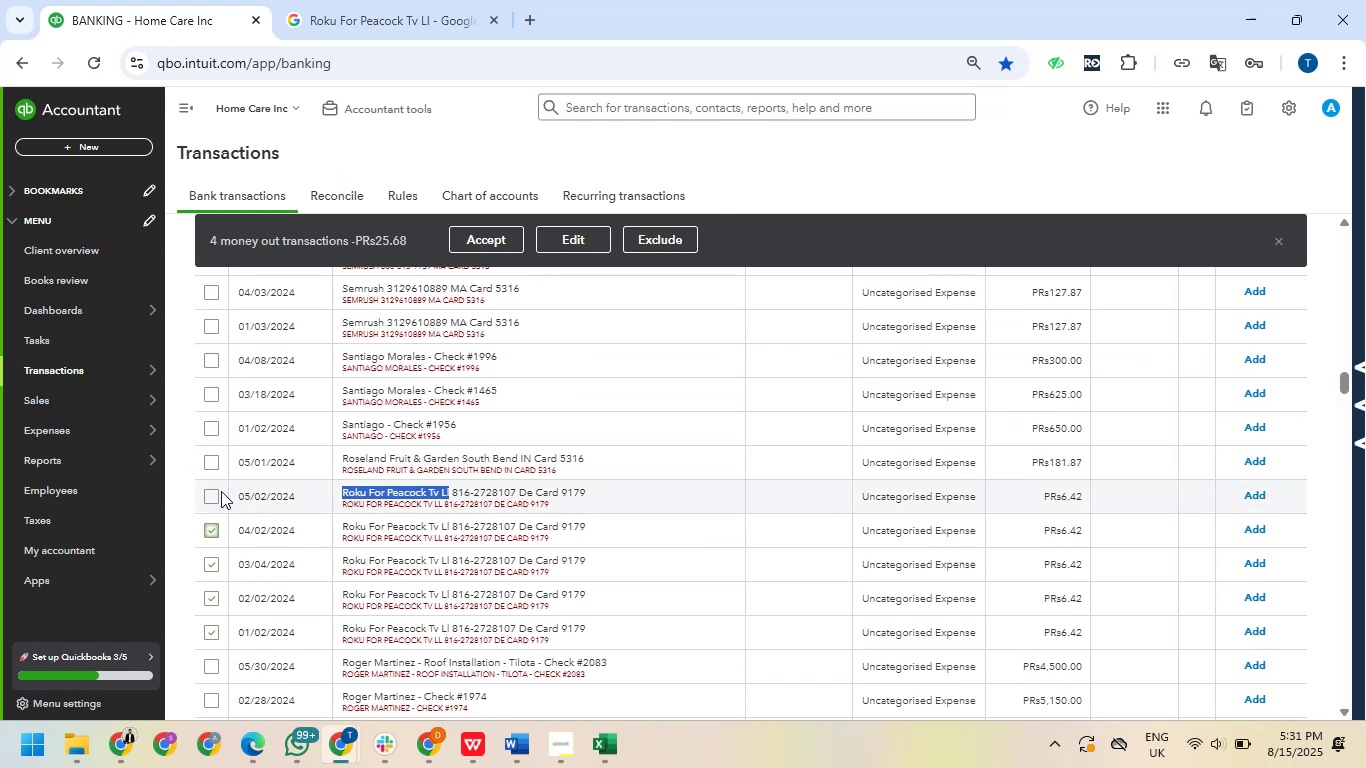 
left_click([213, 491])
 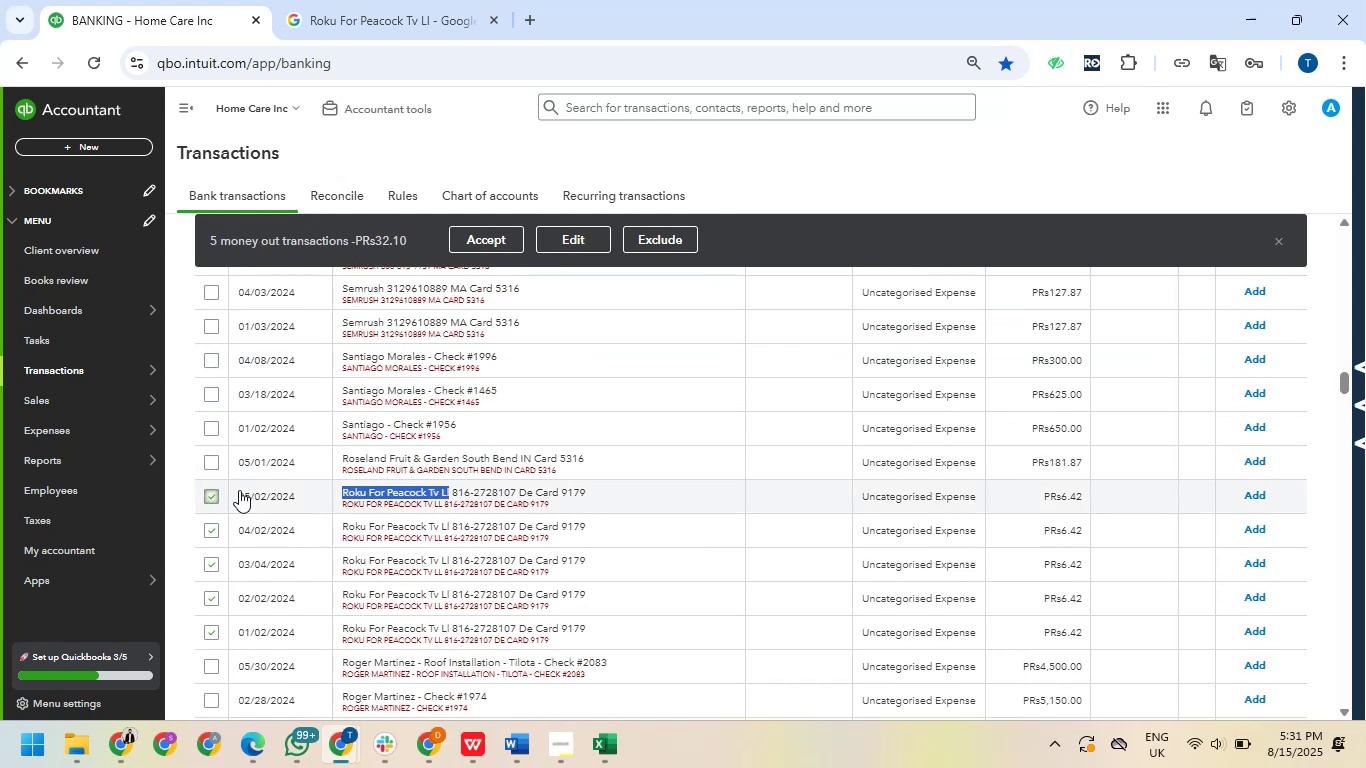 
scroll: coordinate [239, 490], scroll_direction: down, amount: 2.0
 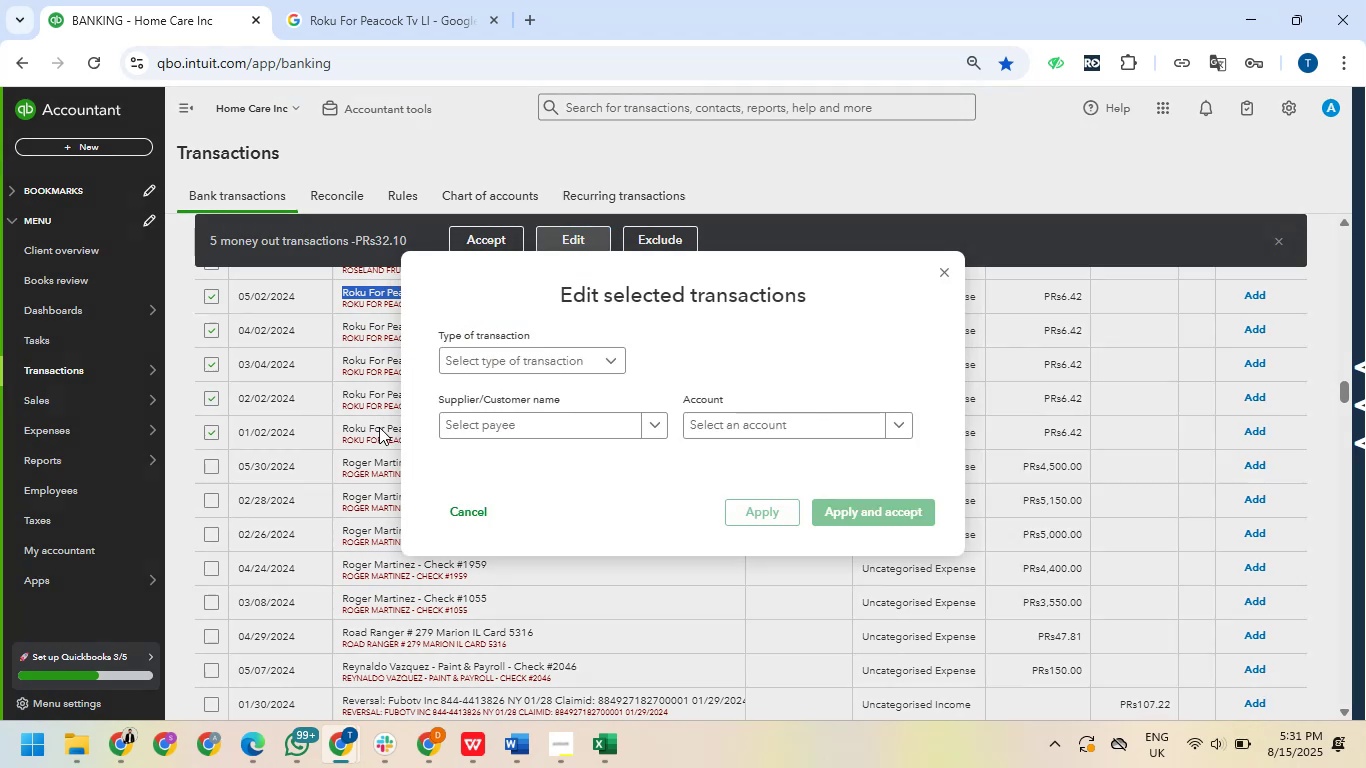 
left_click([465, 355])
 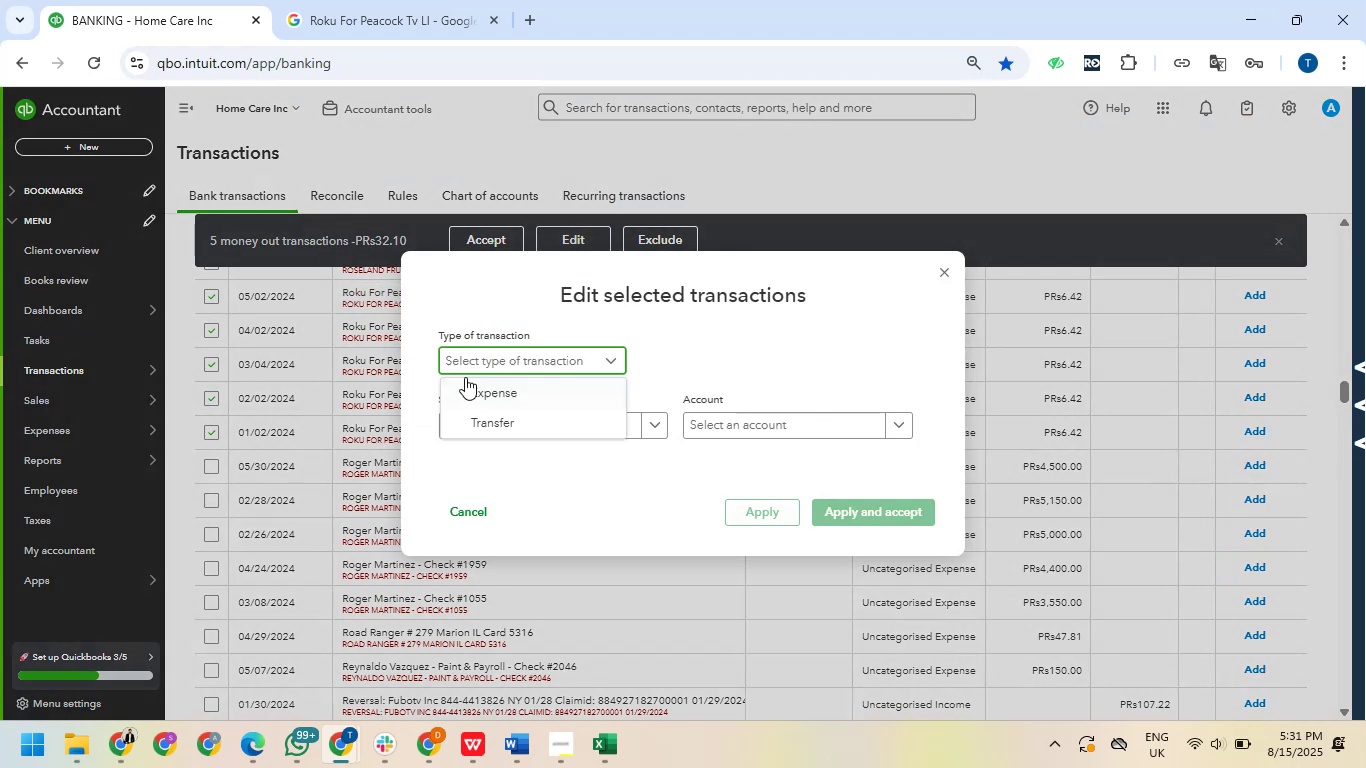 
left_click([467, 381])
 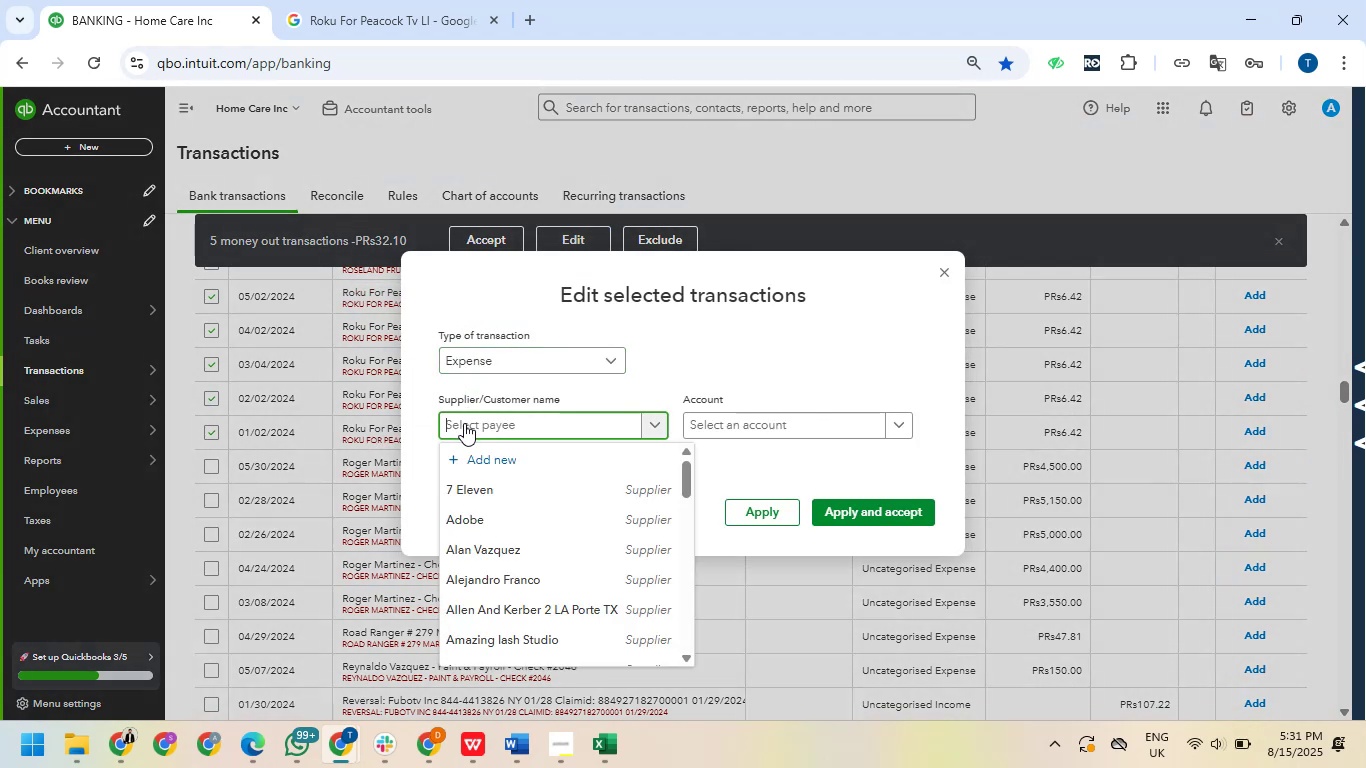 
key(Control+C)
 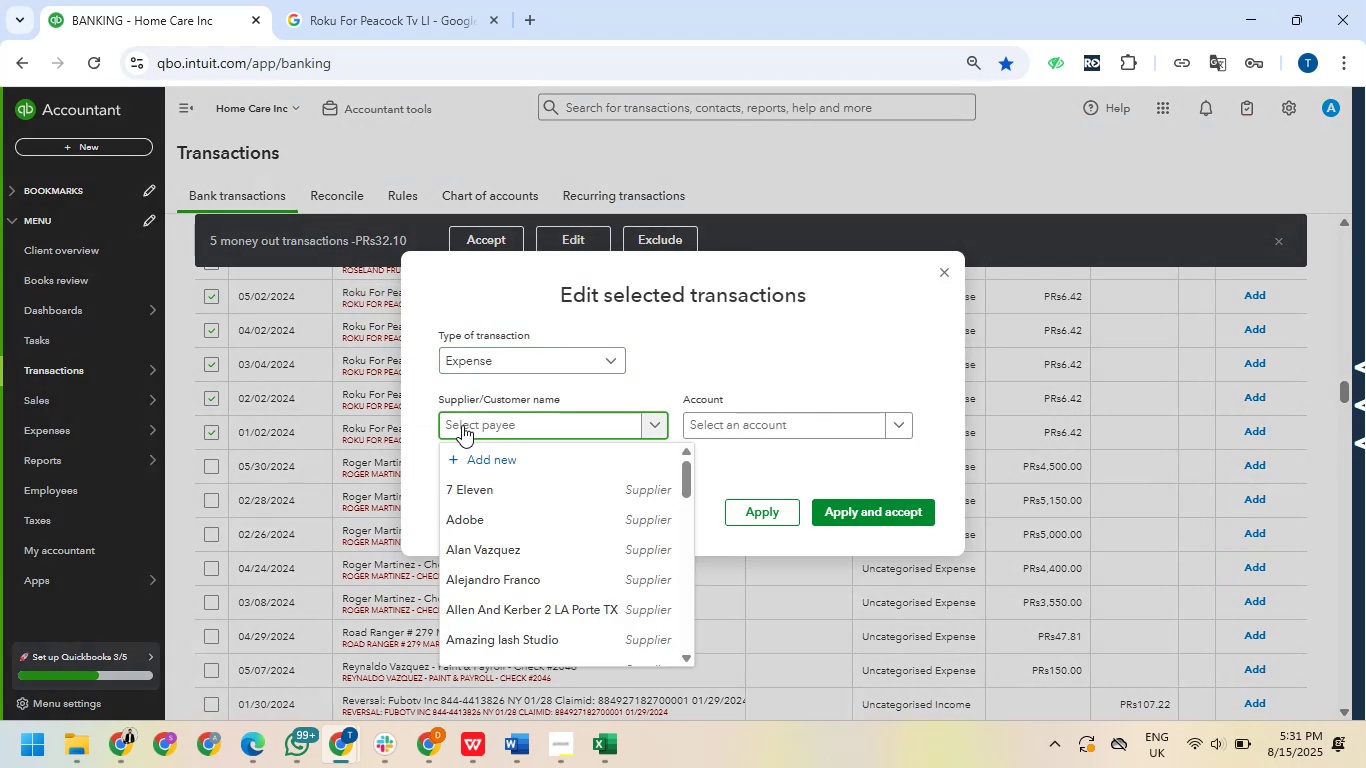 
key(Control+V)
 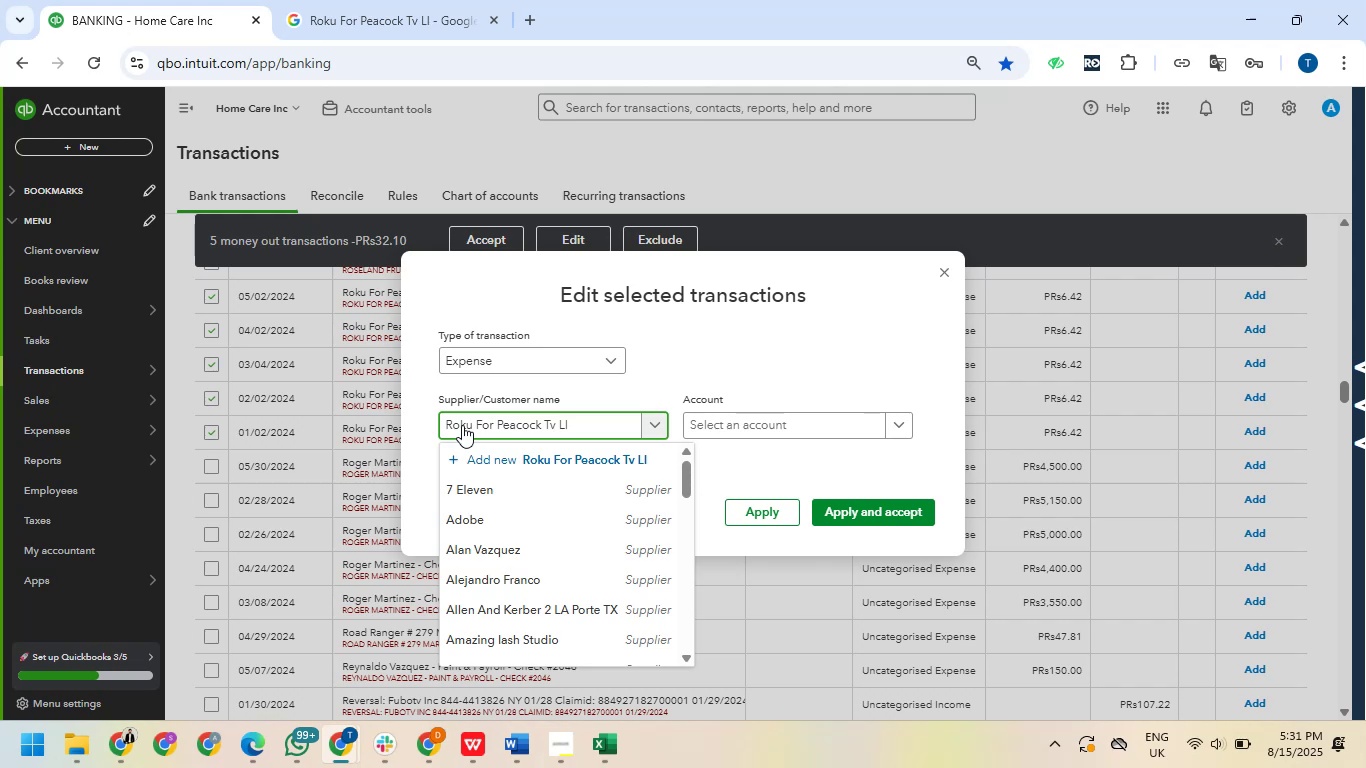 
key(Backspace)
 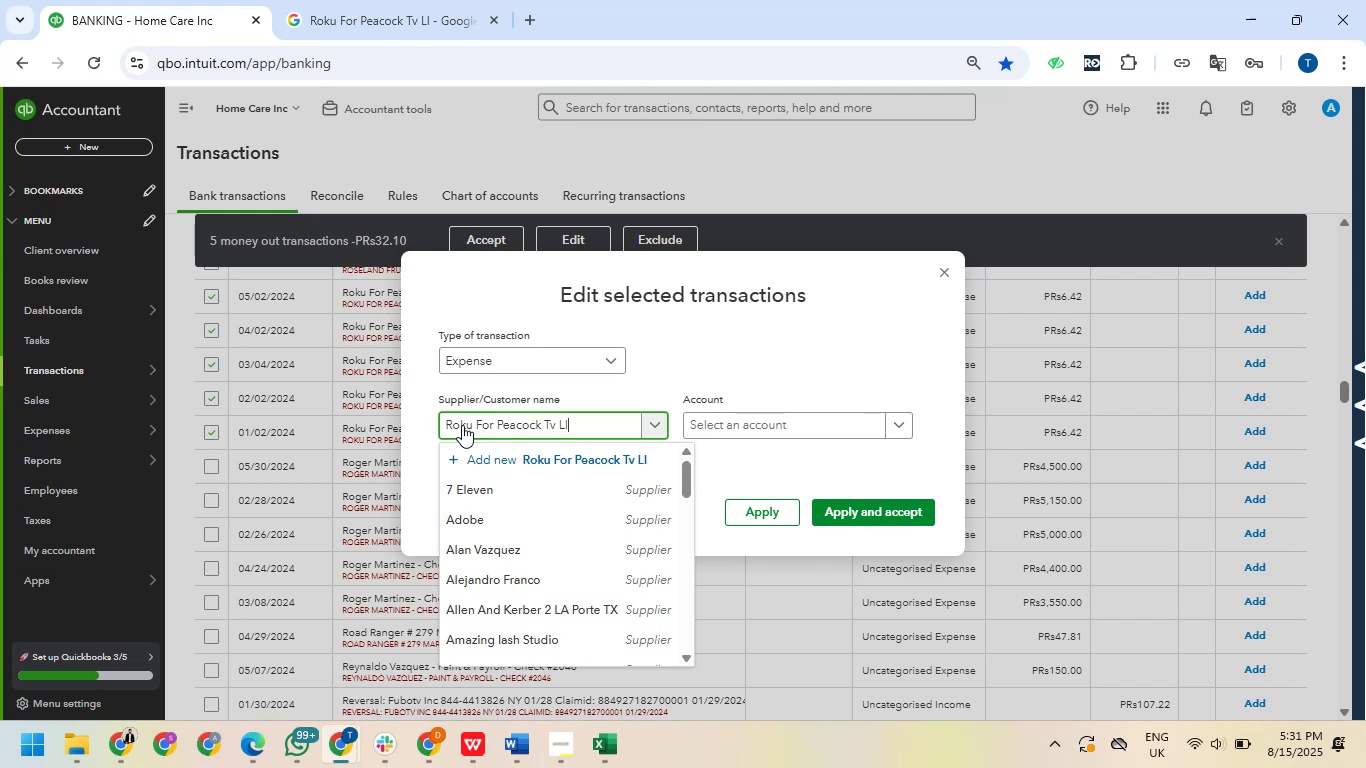 
key(Backspace)
 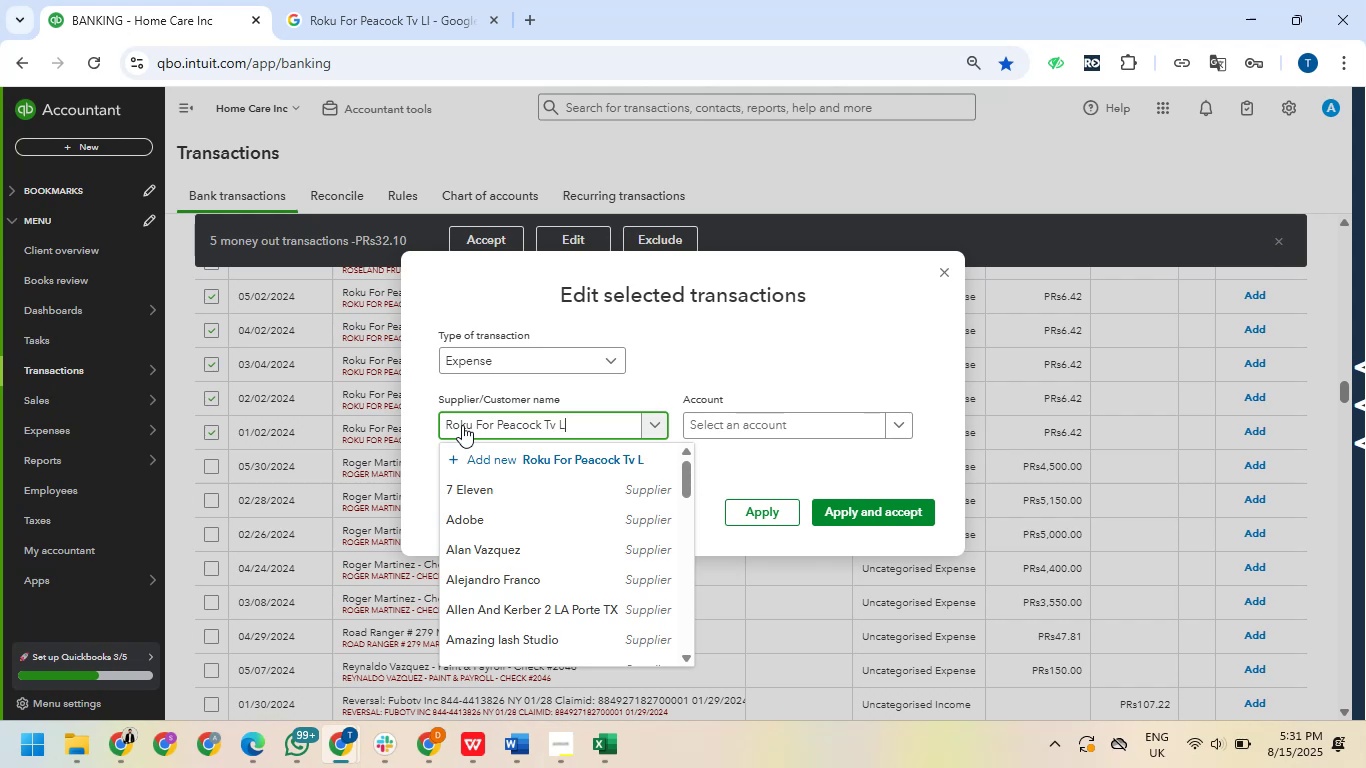 
key(Backspace)
 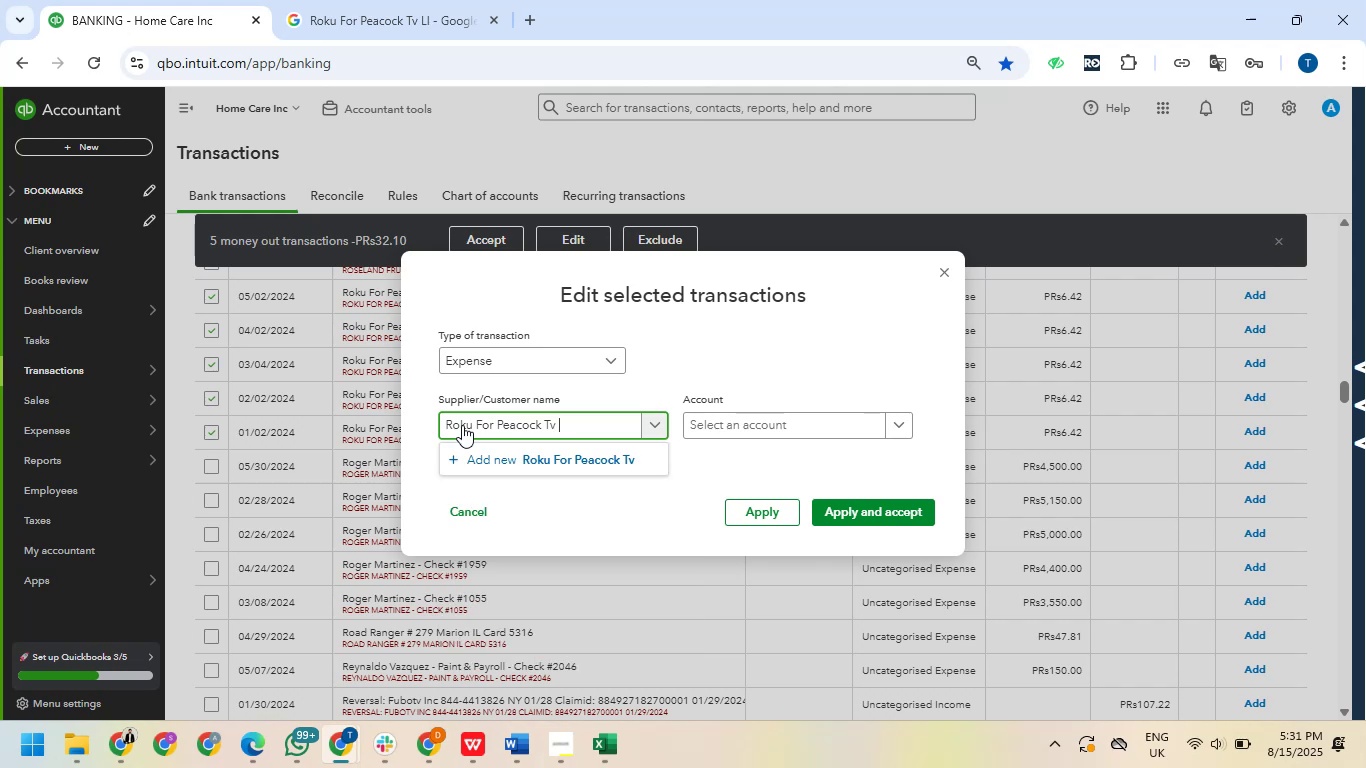 
key(Backspace)
 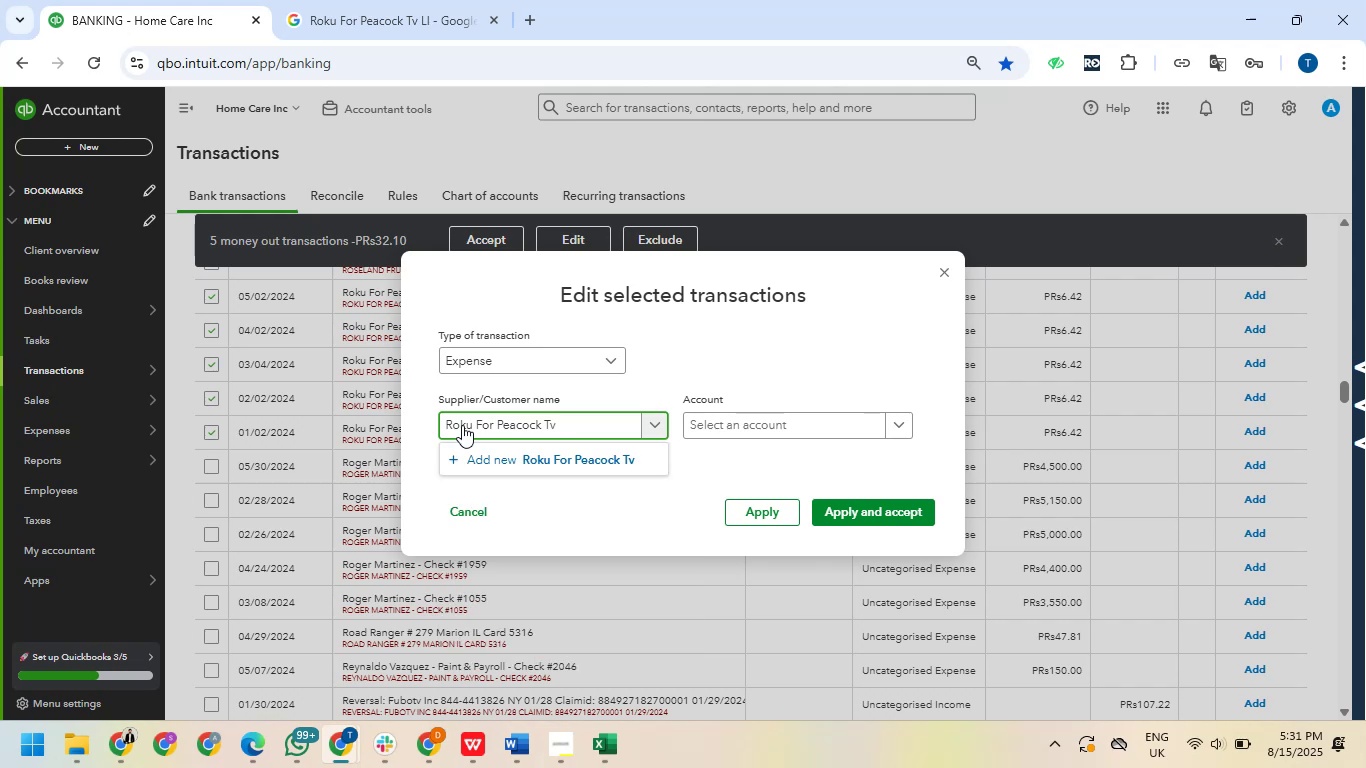 
key(Backspace)
 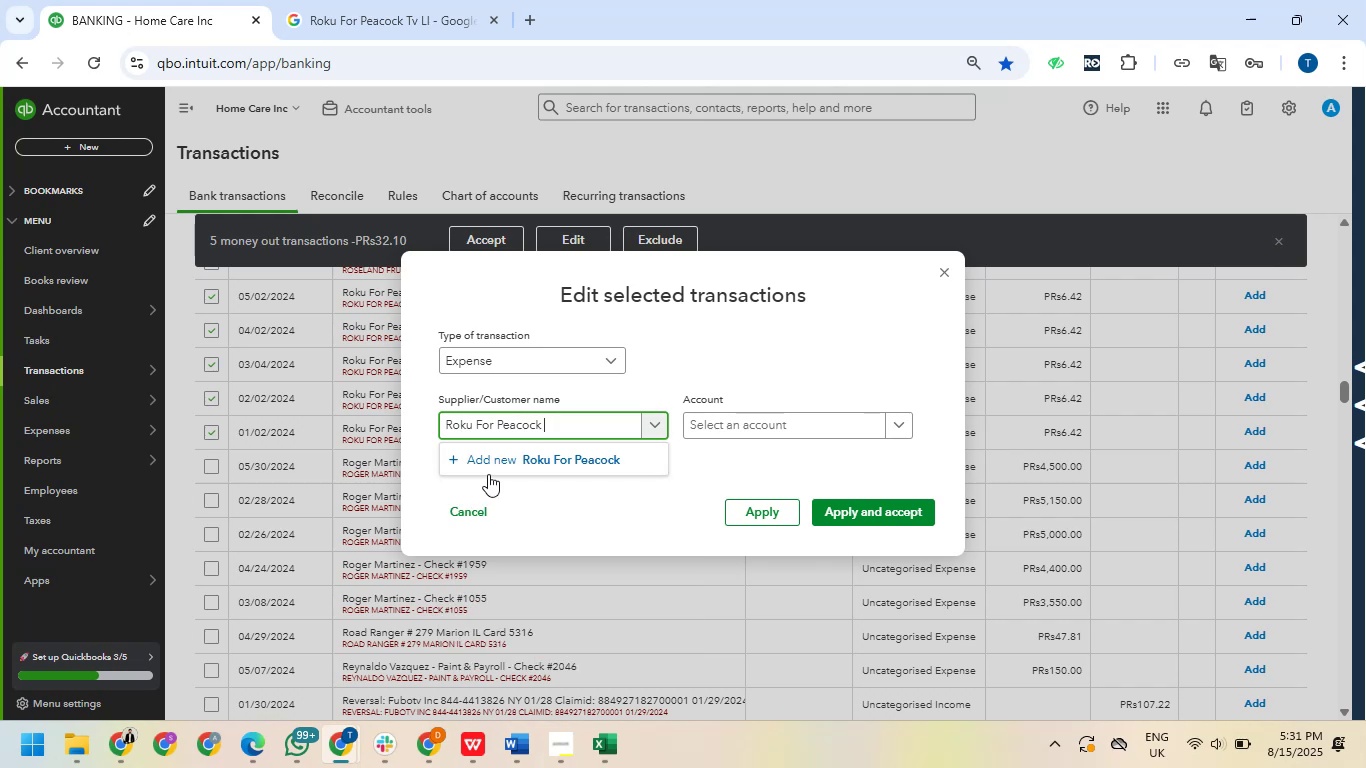 
left_click([521, 463])
 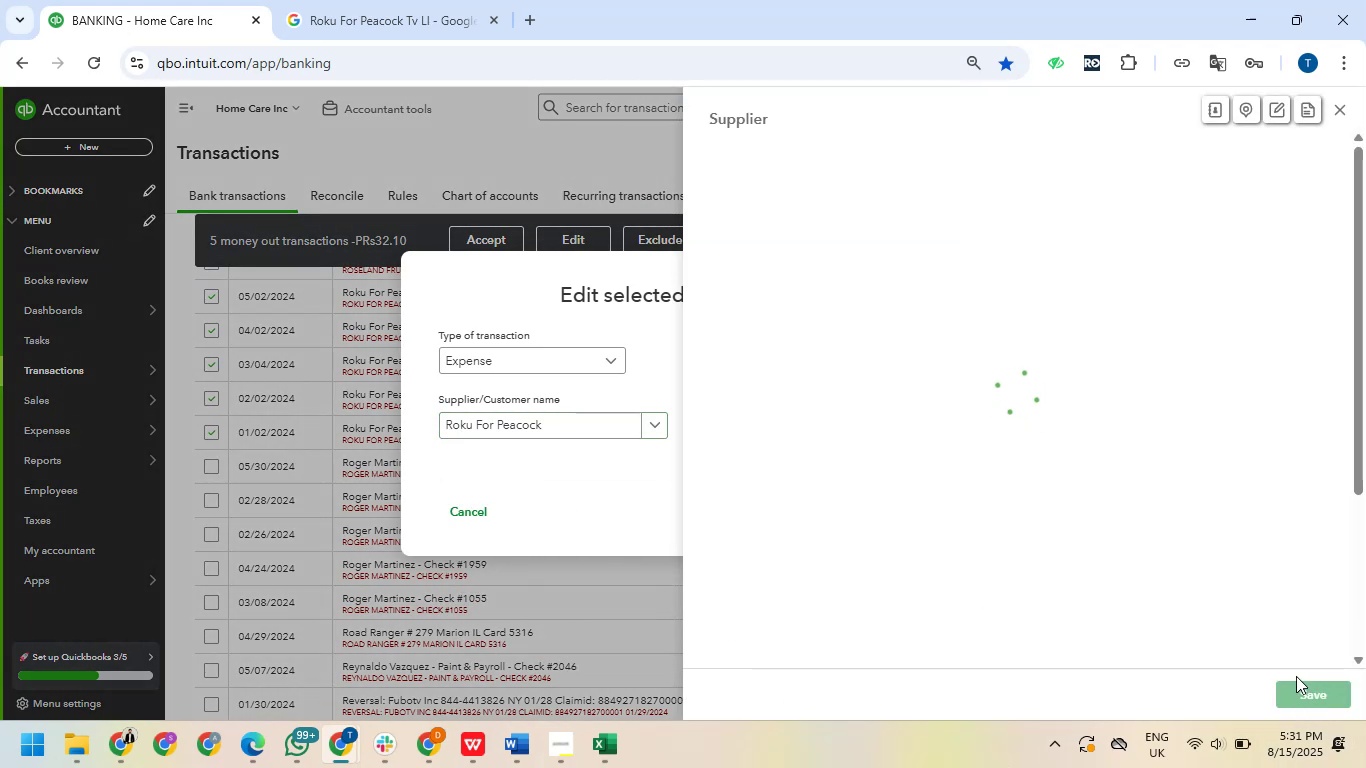 
wait(7.94)
 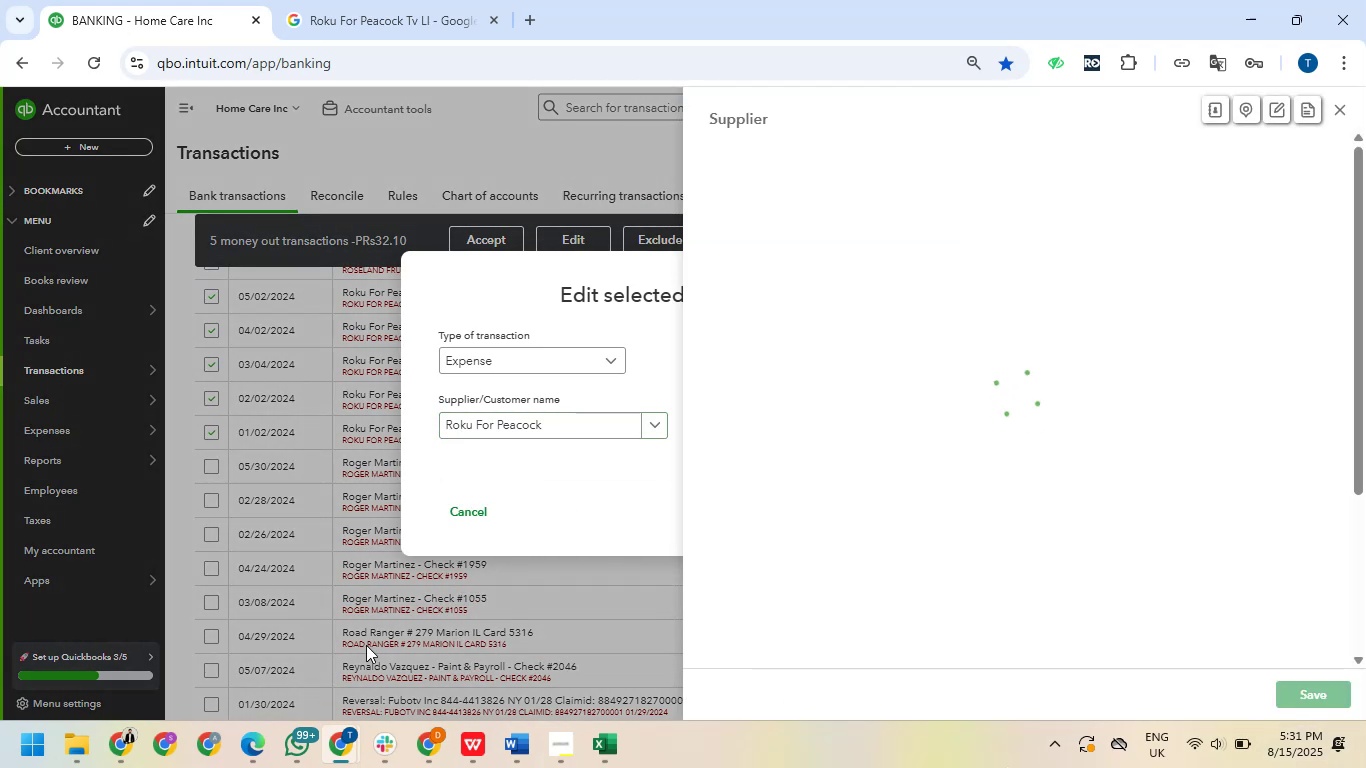 
left_click([1316, 691])
 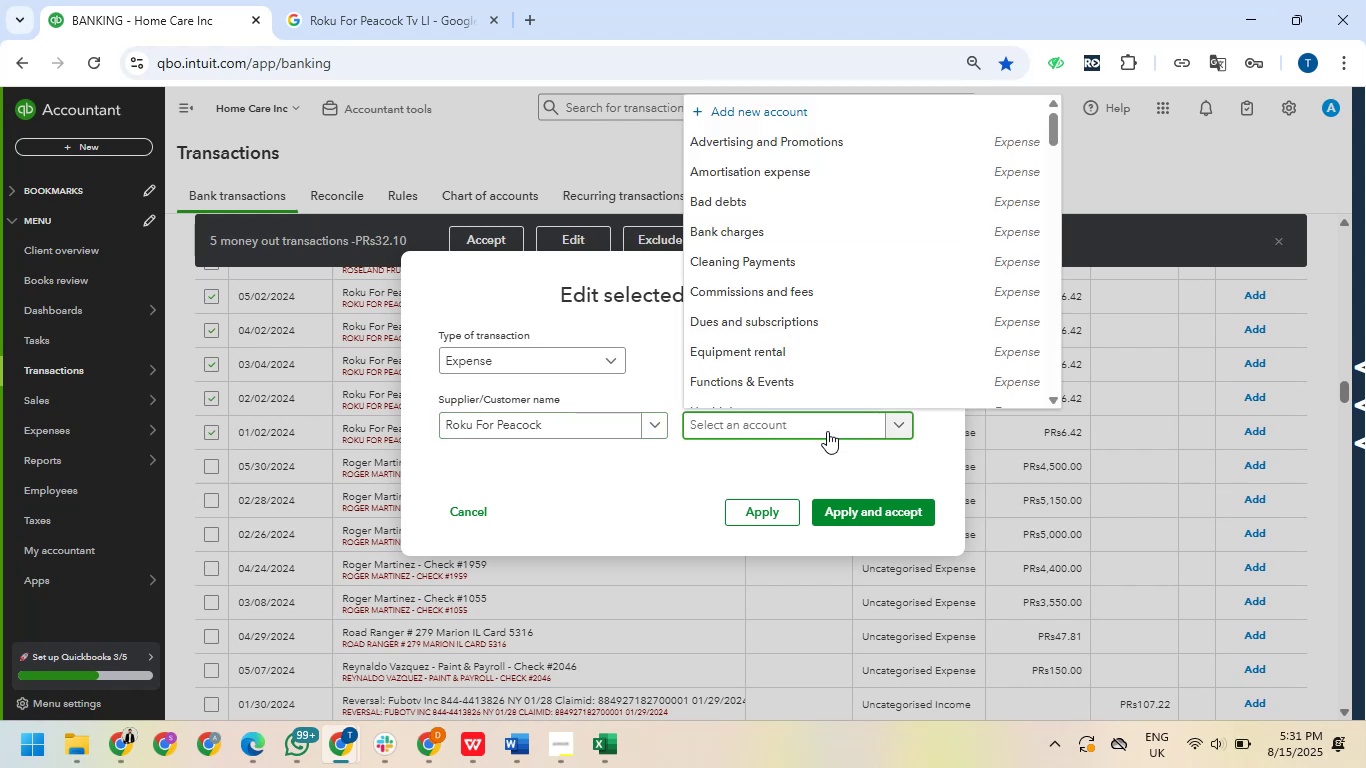 
wait(16.02)
 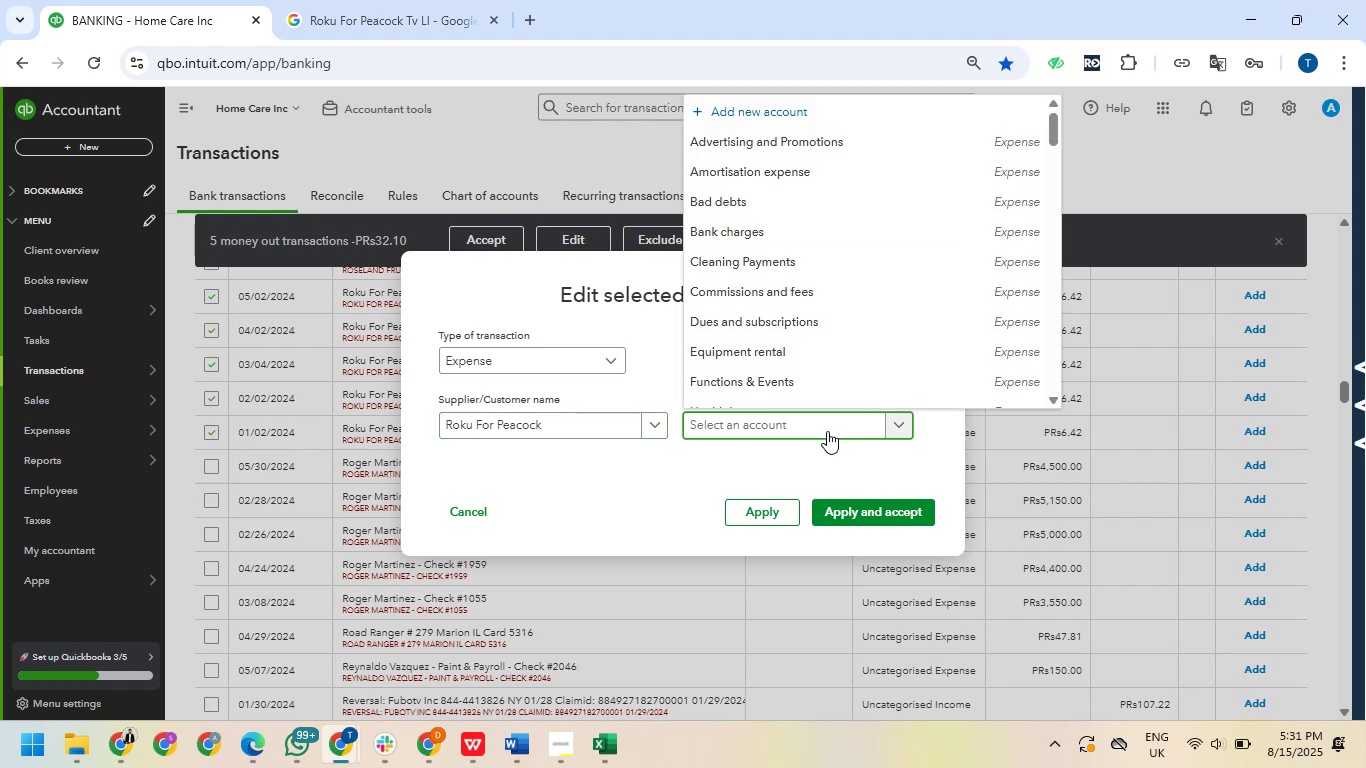 
scroll: coordinate [826, 416], scroll_direction: down, amount: 1.0
 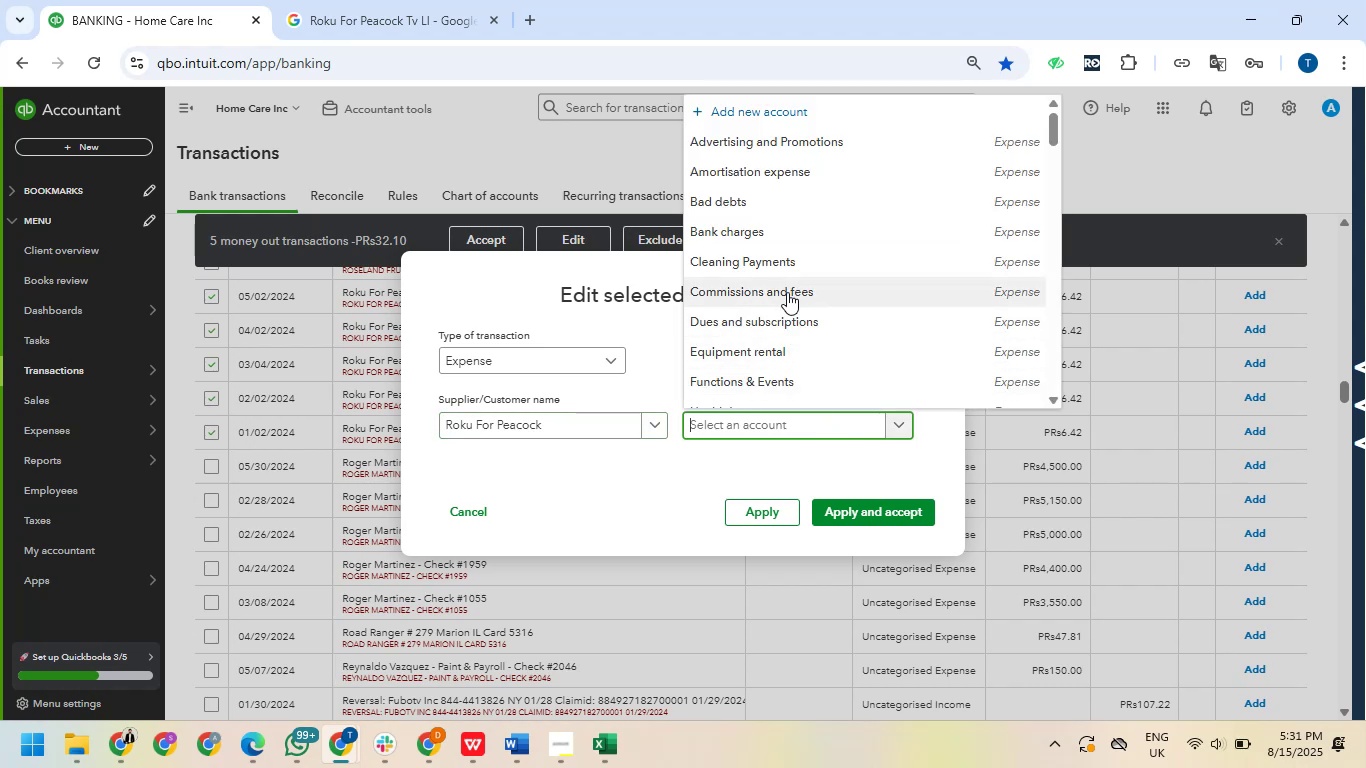 
left_click([776, 319])
 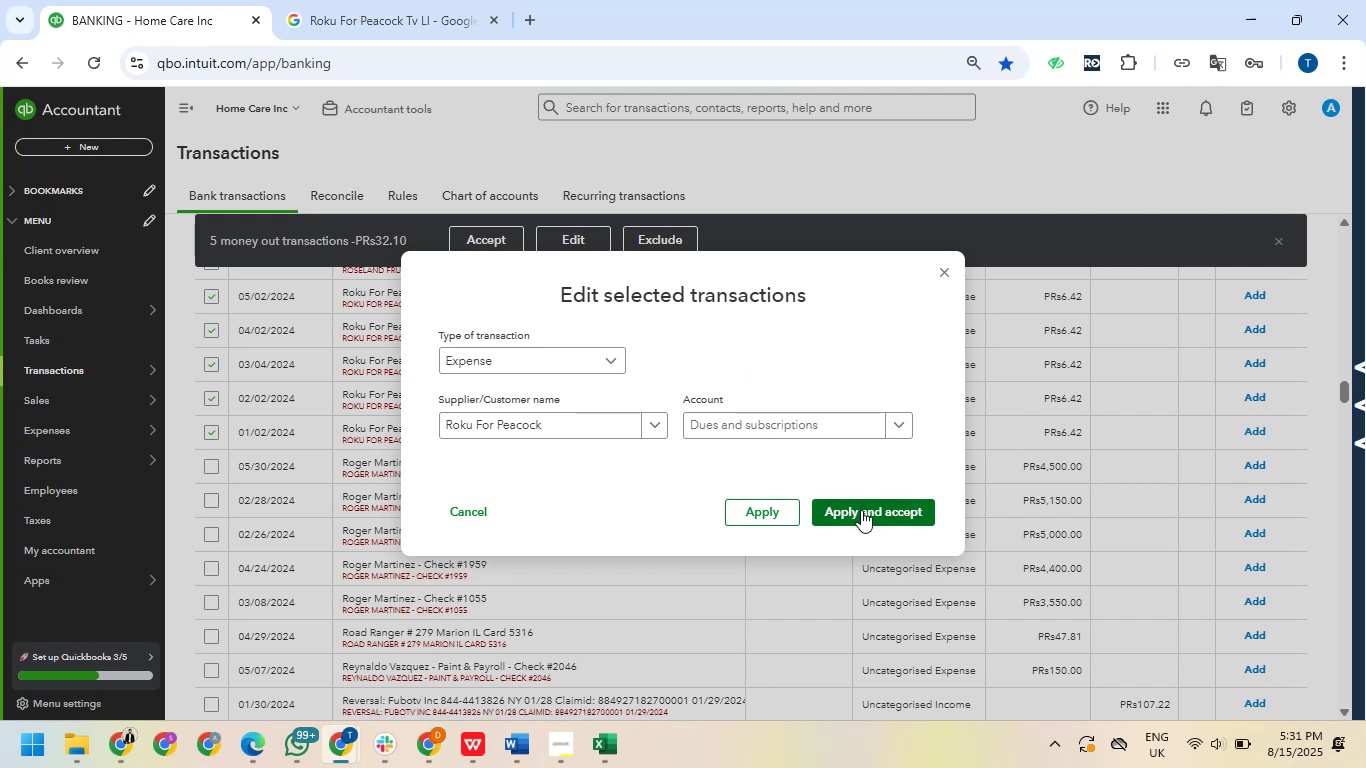 
left_click([862, 511])
 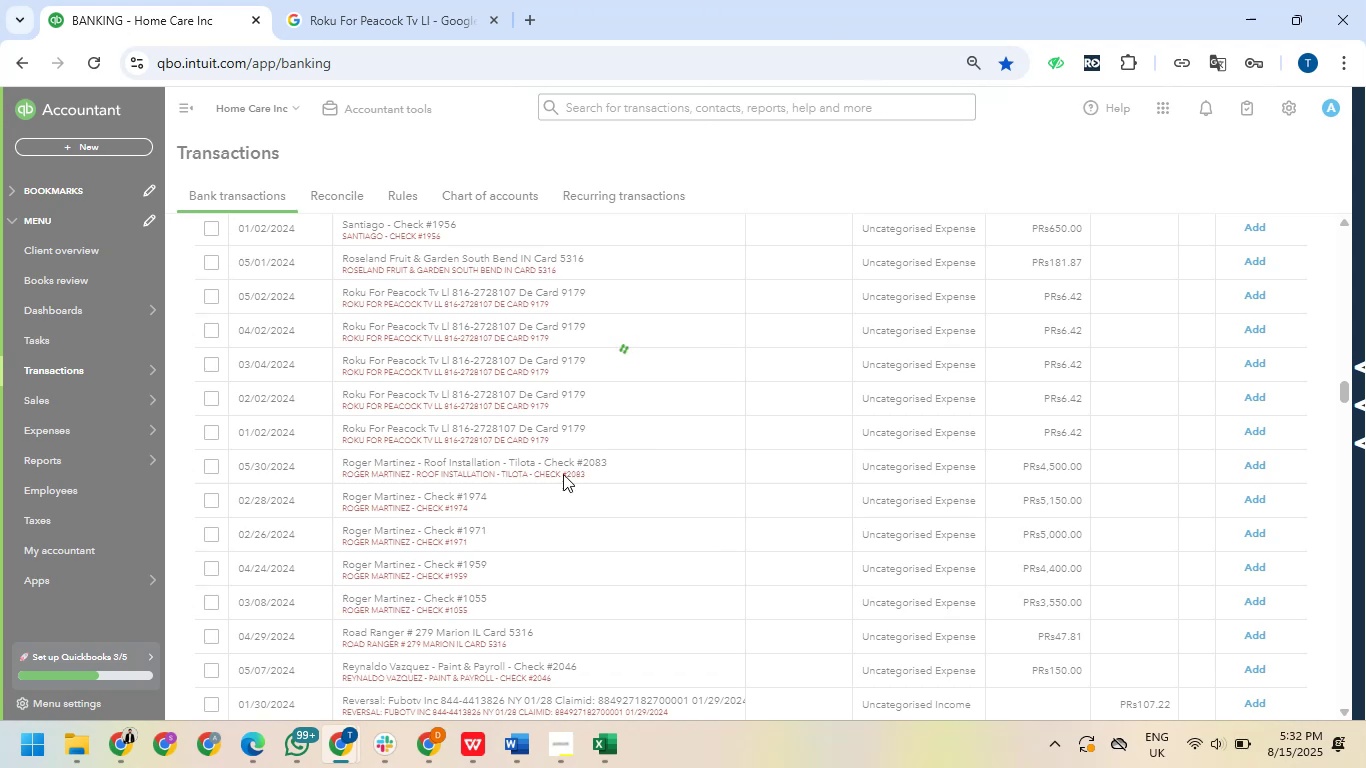 
wait(18.63)
 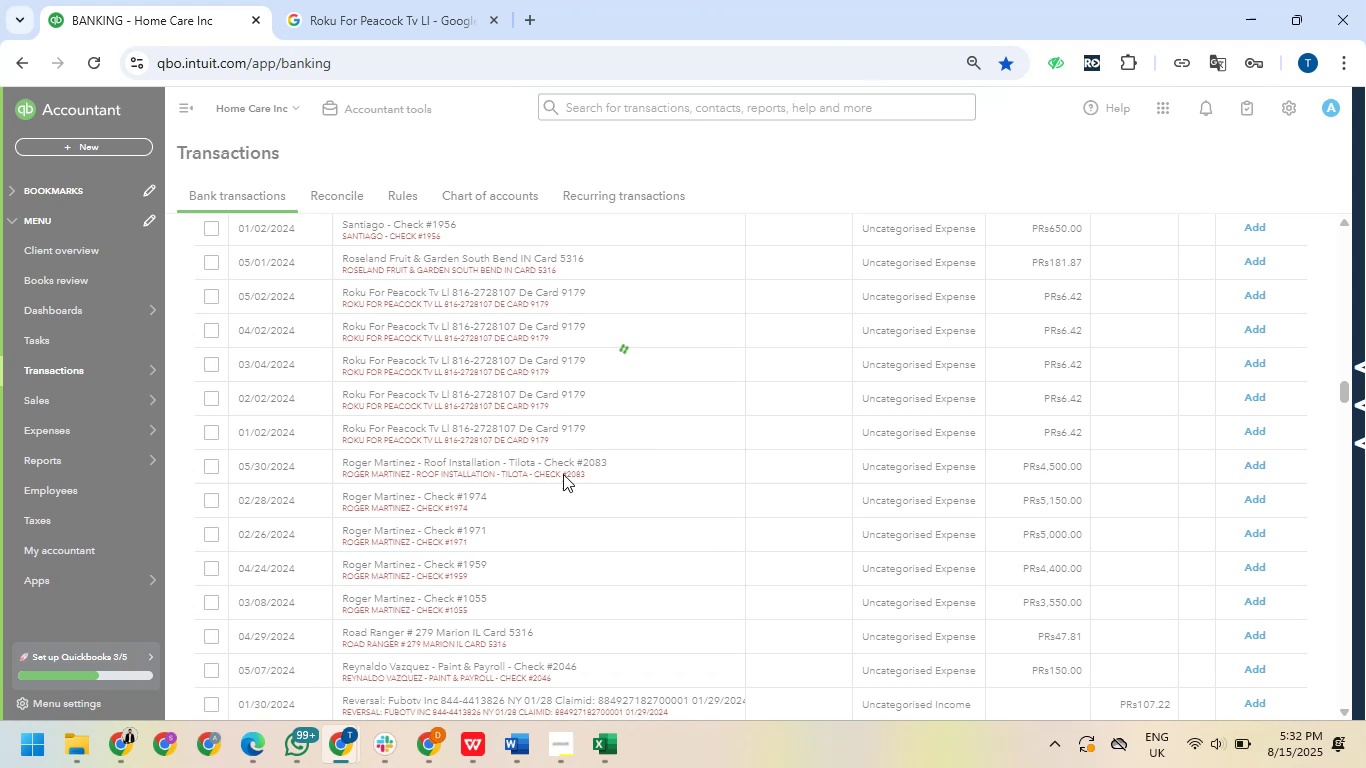 
scroll: coordinate [584, 313], scroll_direction: down, amount: 3.0
 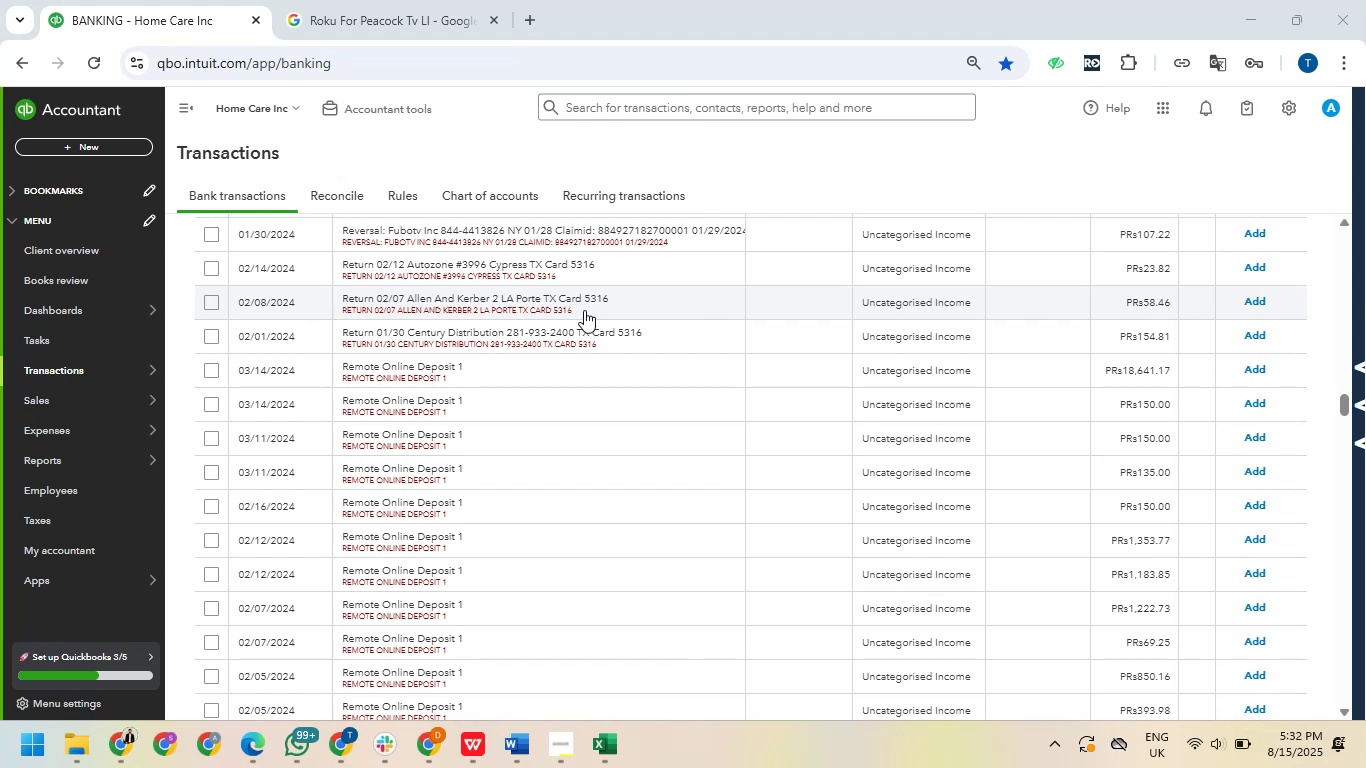 
wait(6.62)
 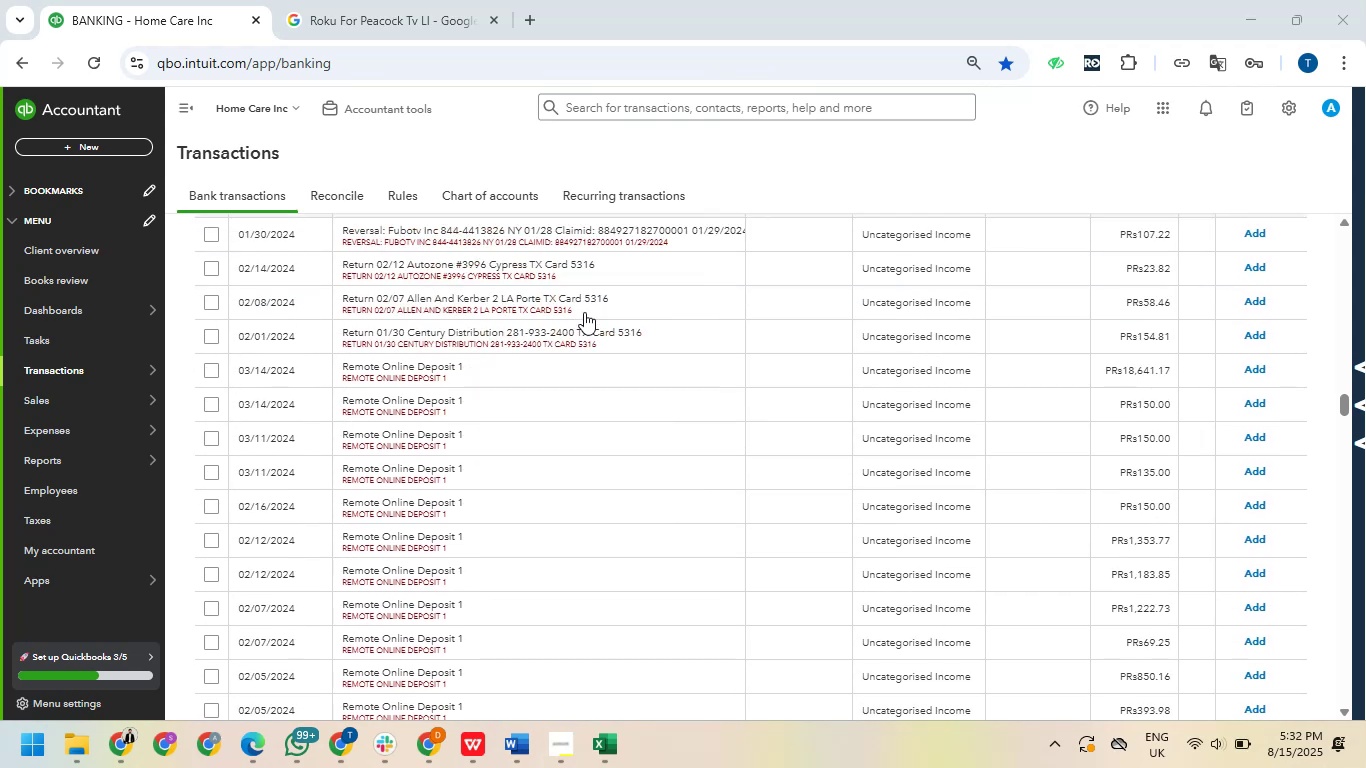 
scroll: coordinate [587, 301], scroll_direction: down, amount: 2.0
 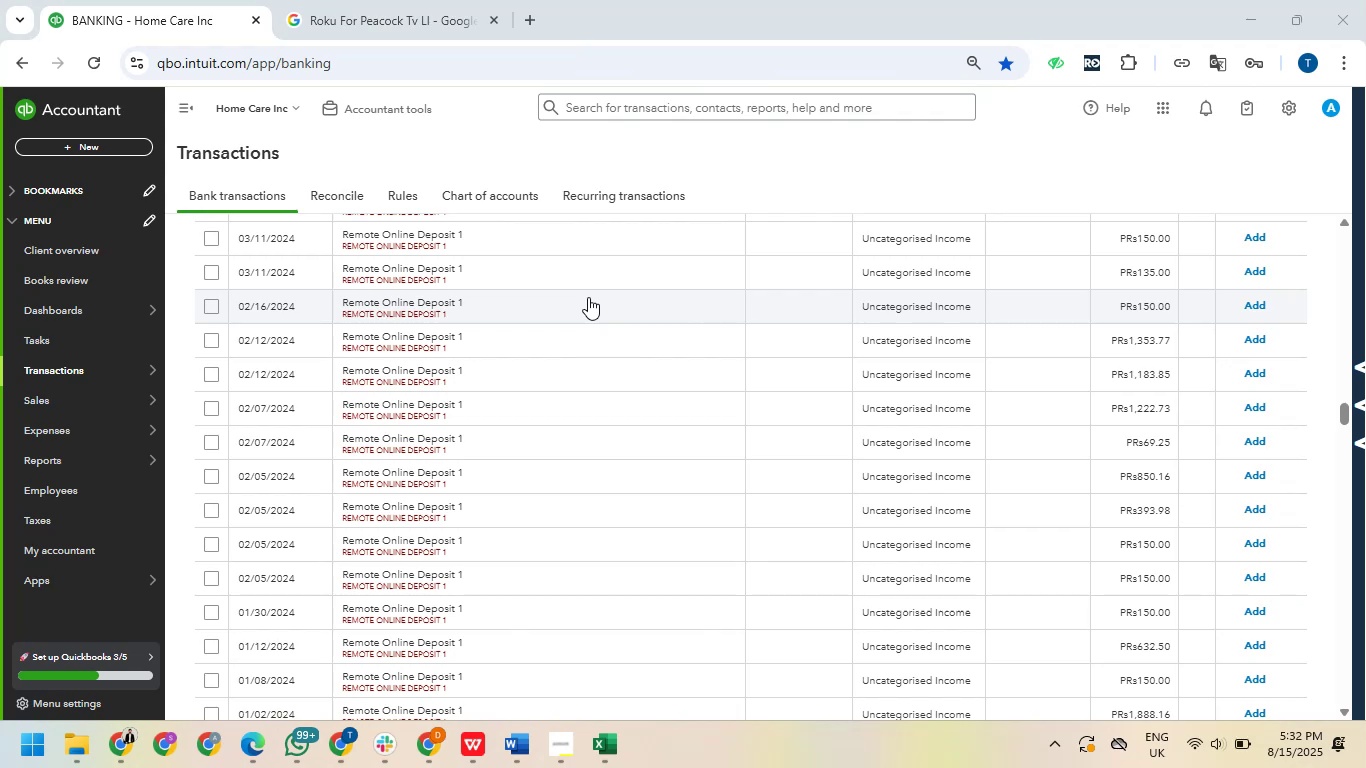 
wait(7.06)
 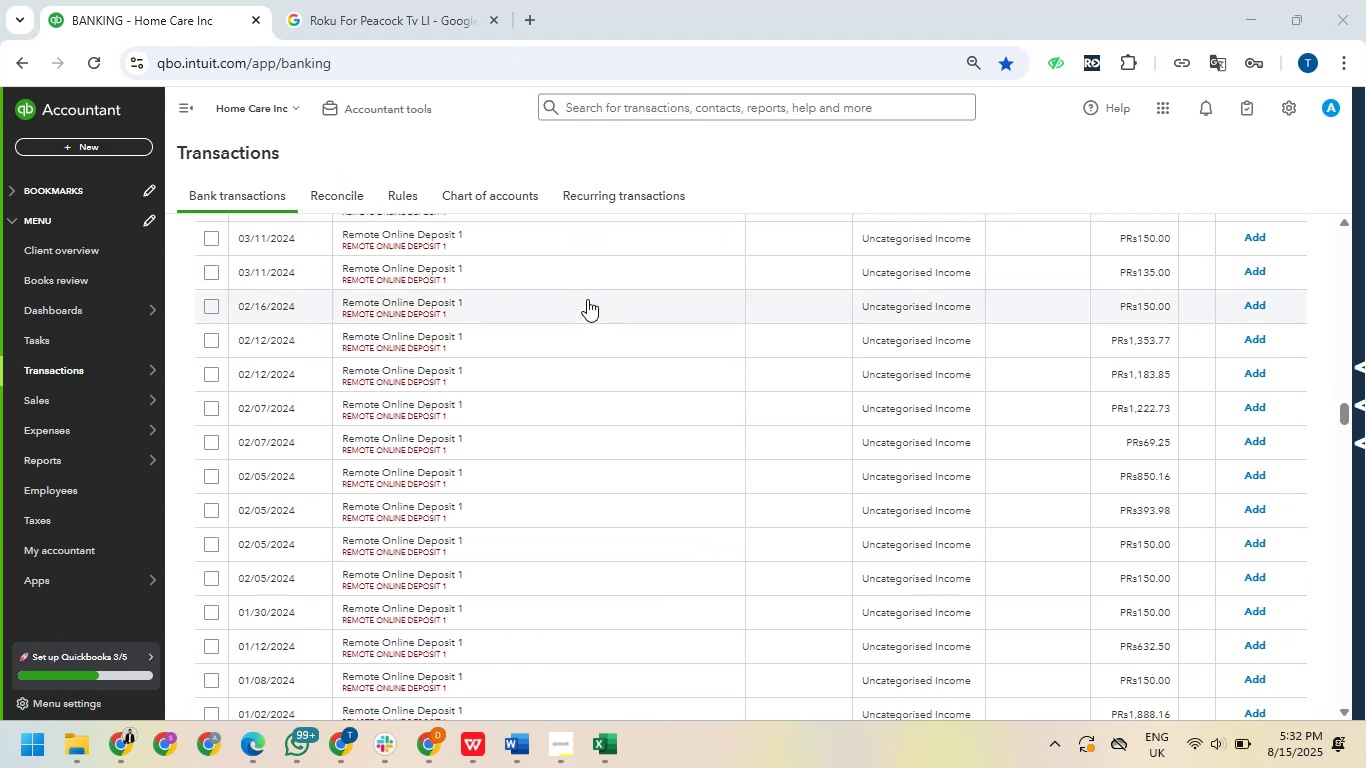 
scroll: coordinate [588, 297], scroll_direction: down, amount: 1.0
 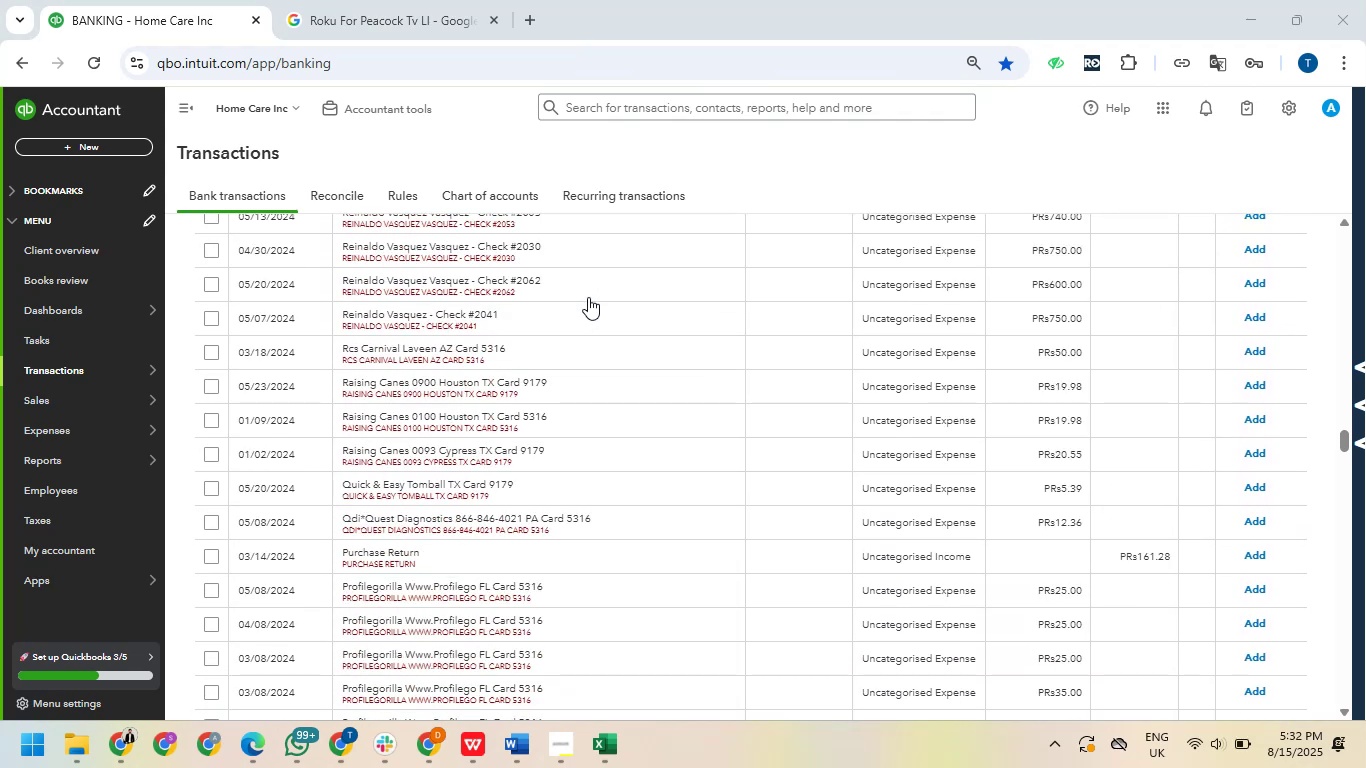 
scroll: coordinate [588, 297], scroll_direction: up, amount: 1.0
 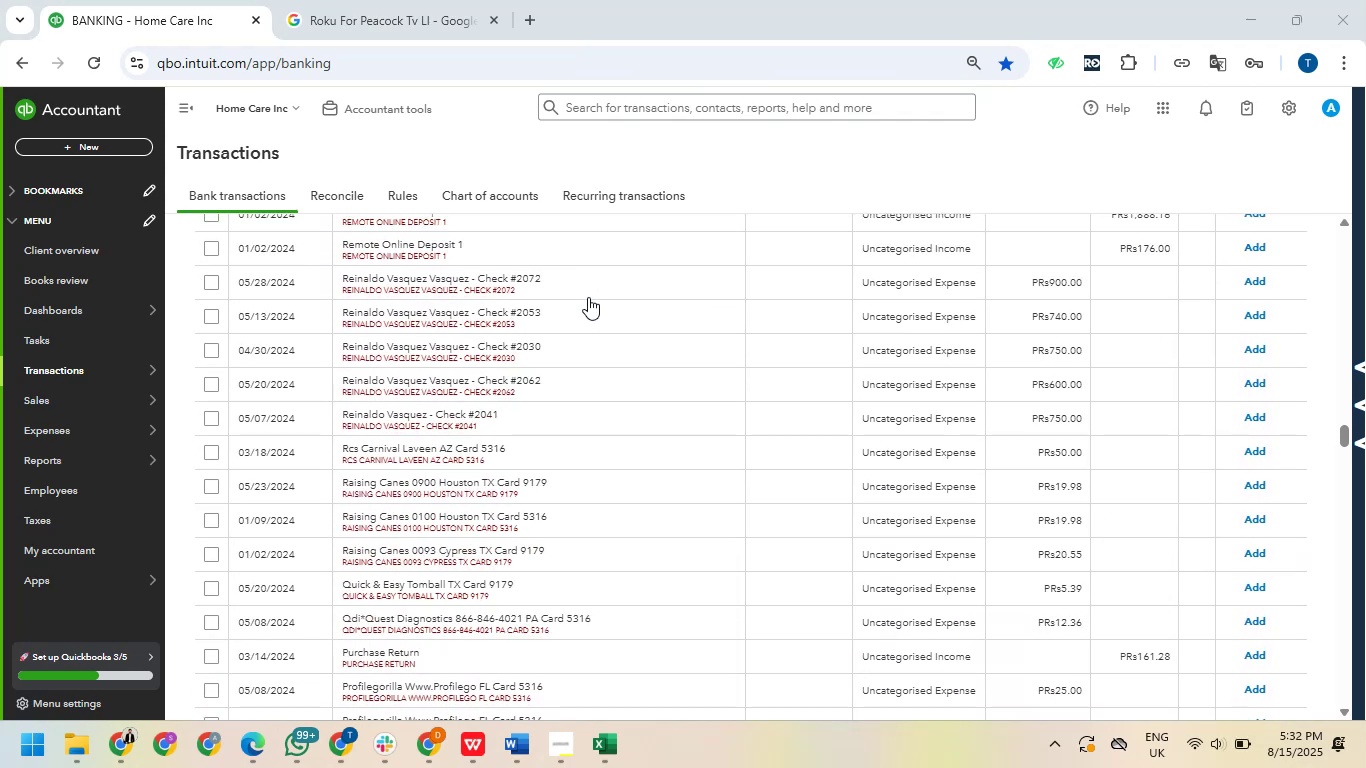 
scroll: coordinate [591, 293], scroll_direction: down, amount: 3.0
 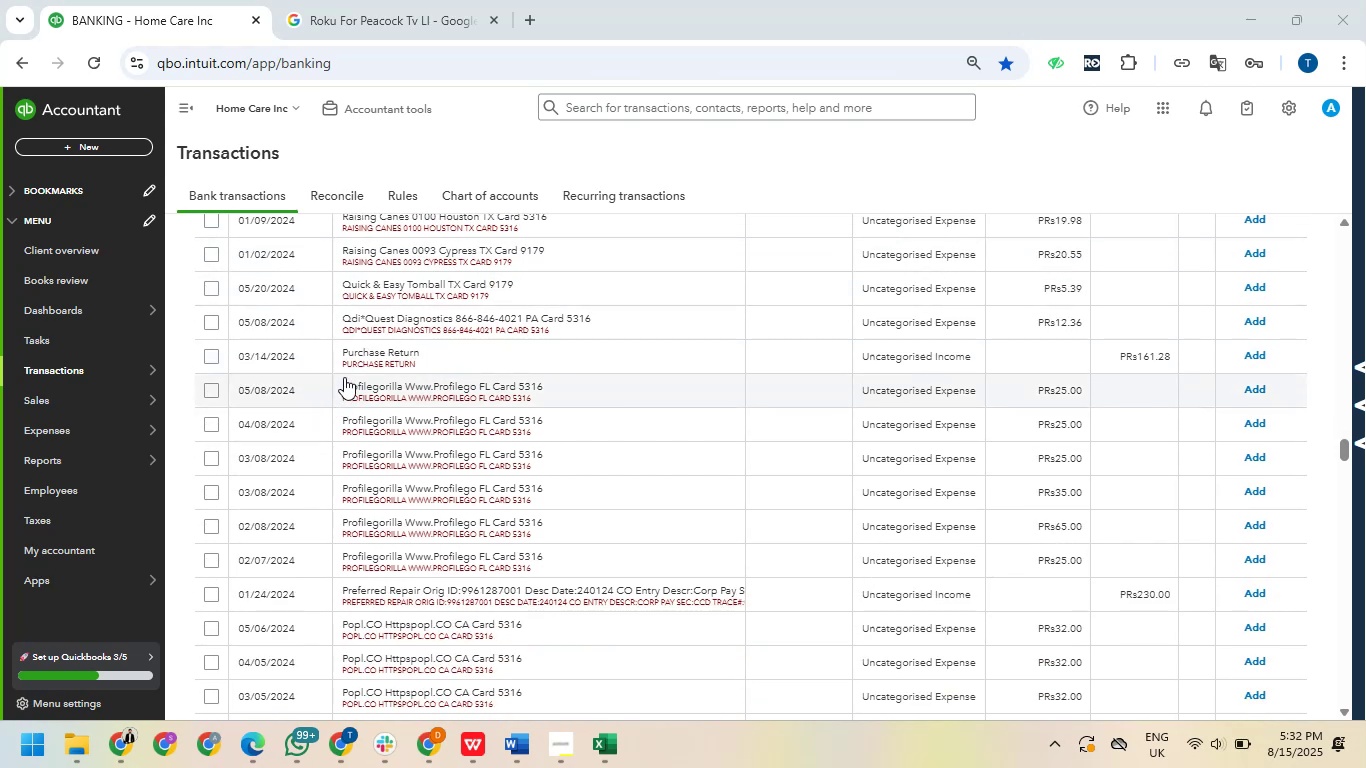 
left_click_drag(start_coordinate=[339, 388], to_coordinate=[405, 388])
 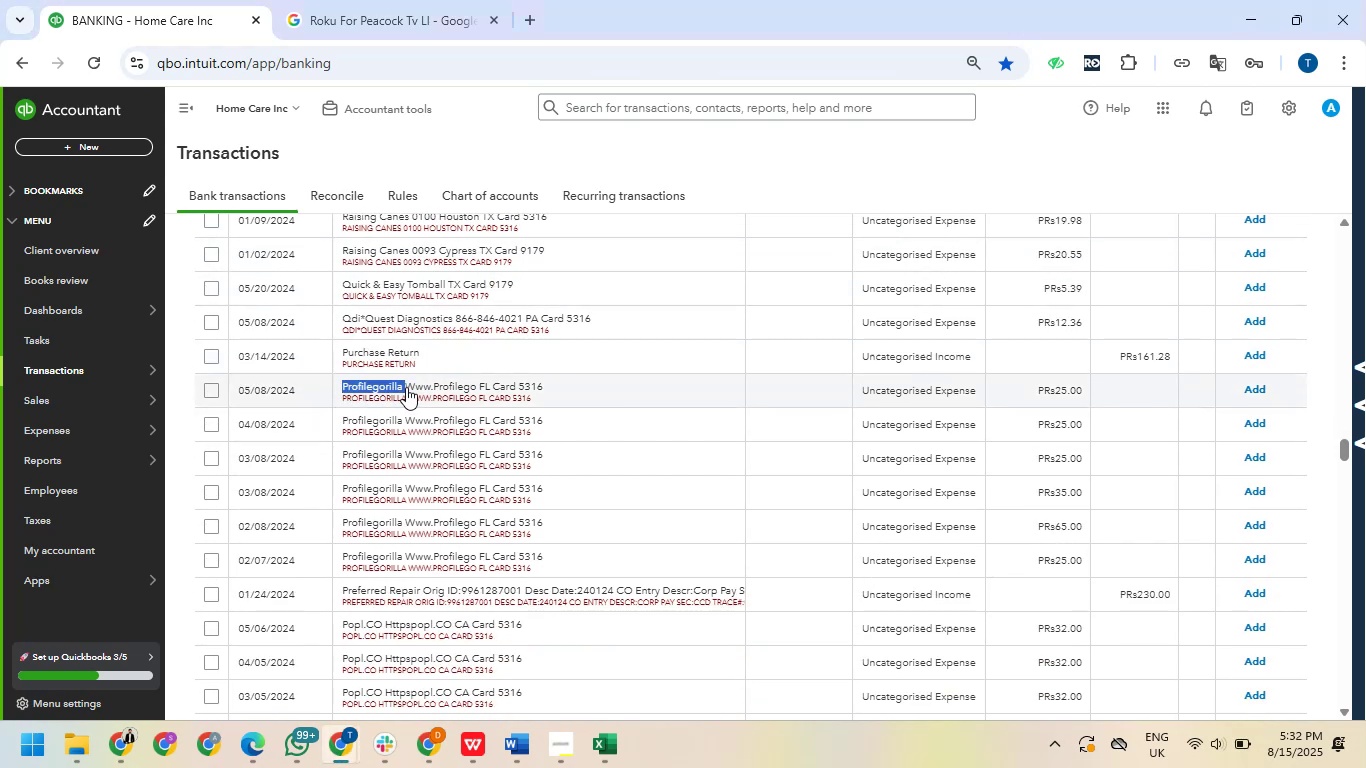 
key(Control+C)
 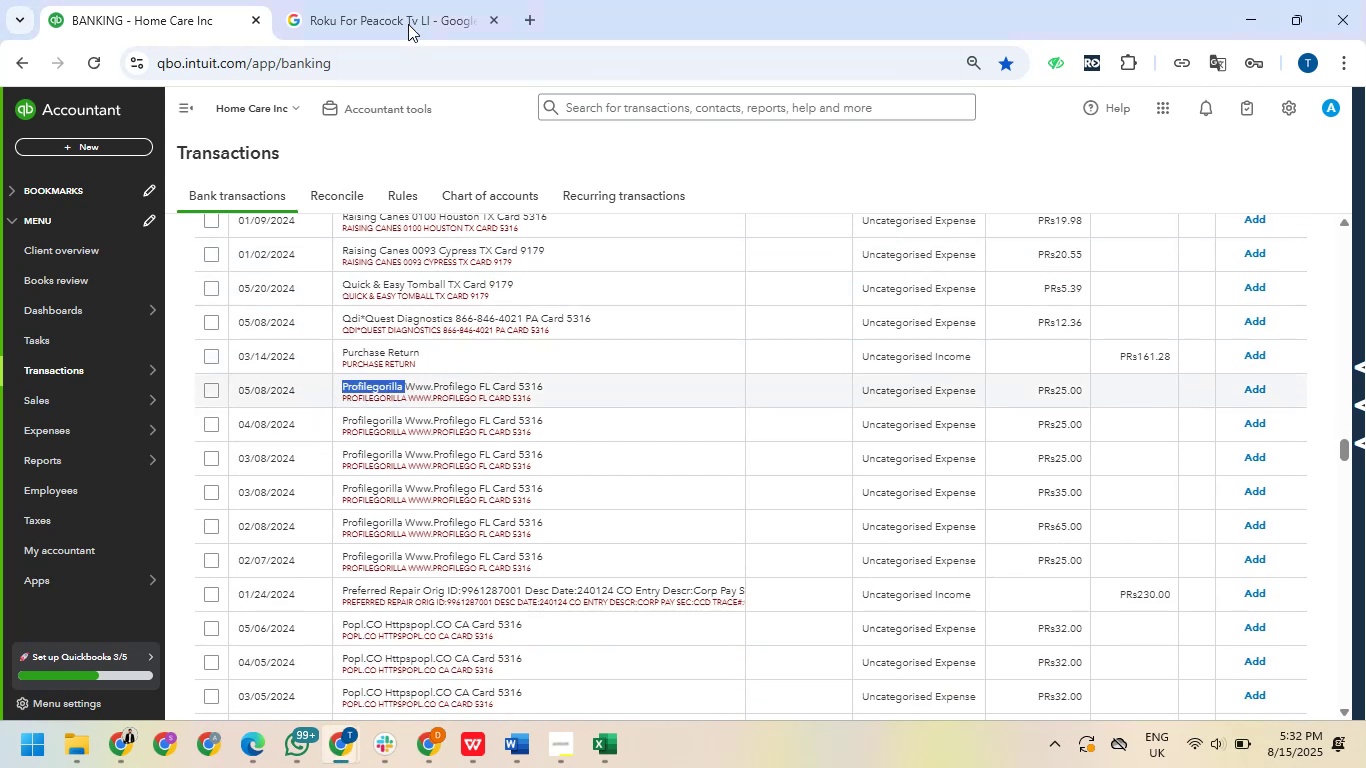 
left_click([401, 6])
 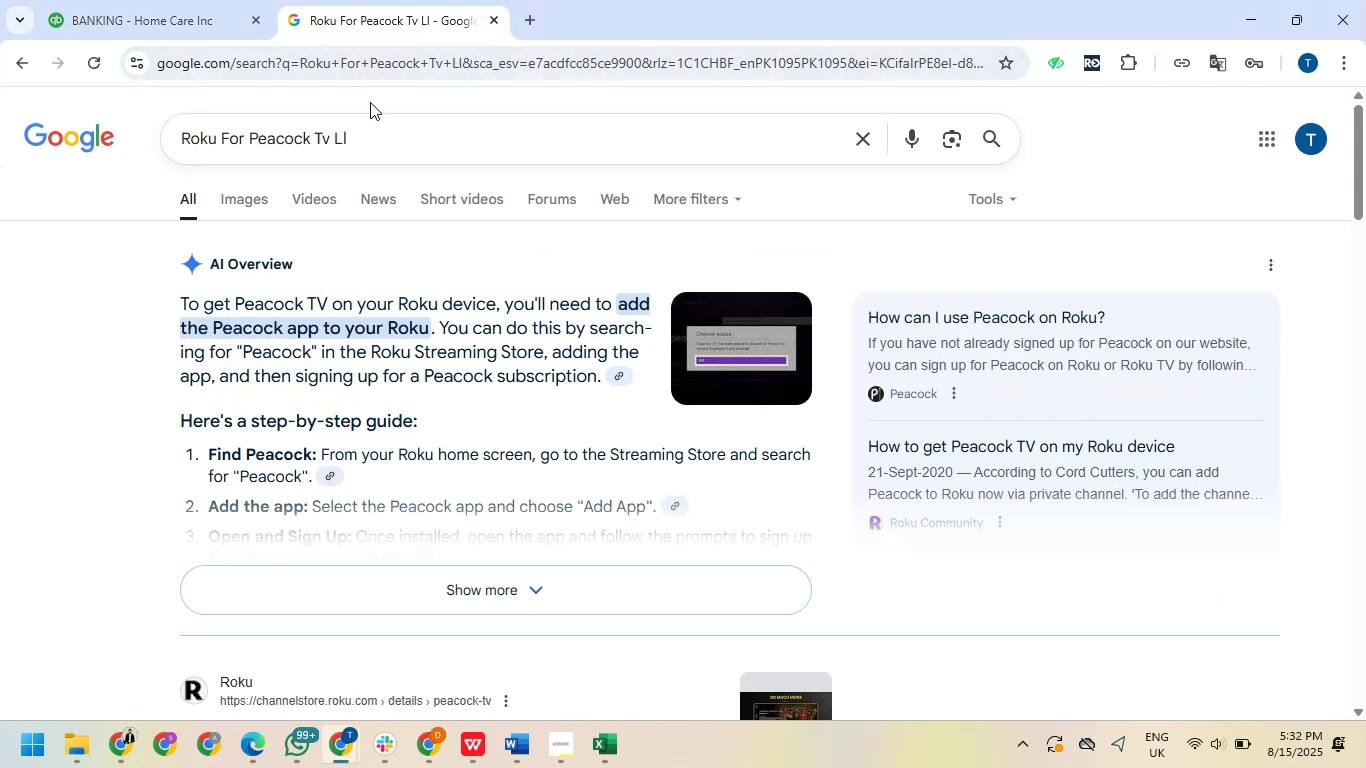 
left_click_drag(start_coordinate=[371, 129], to_coordinate=[160, 151])
 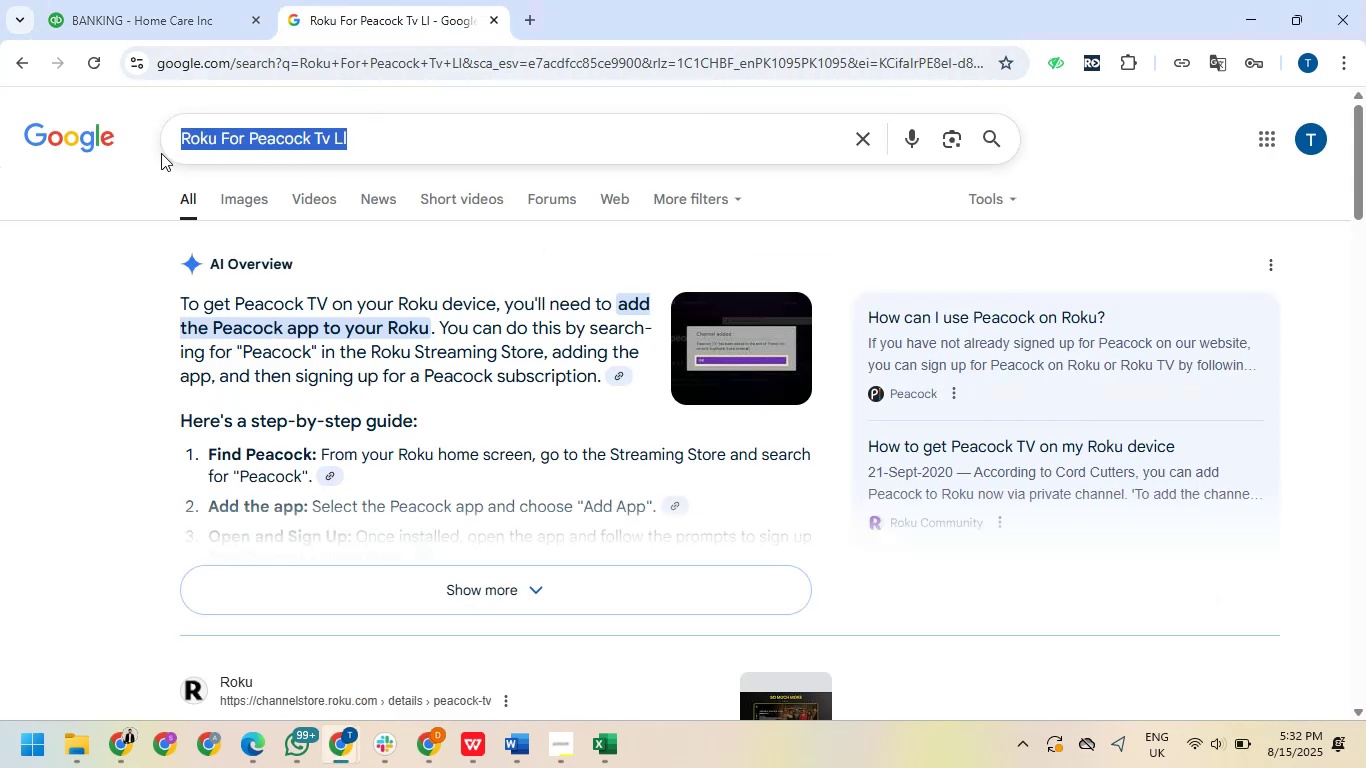 
key(Control+V)
 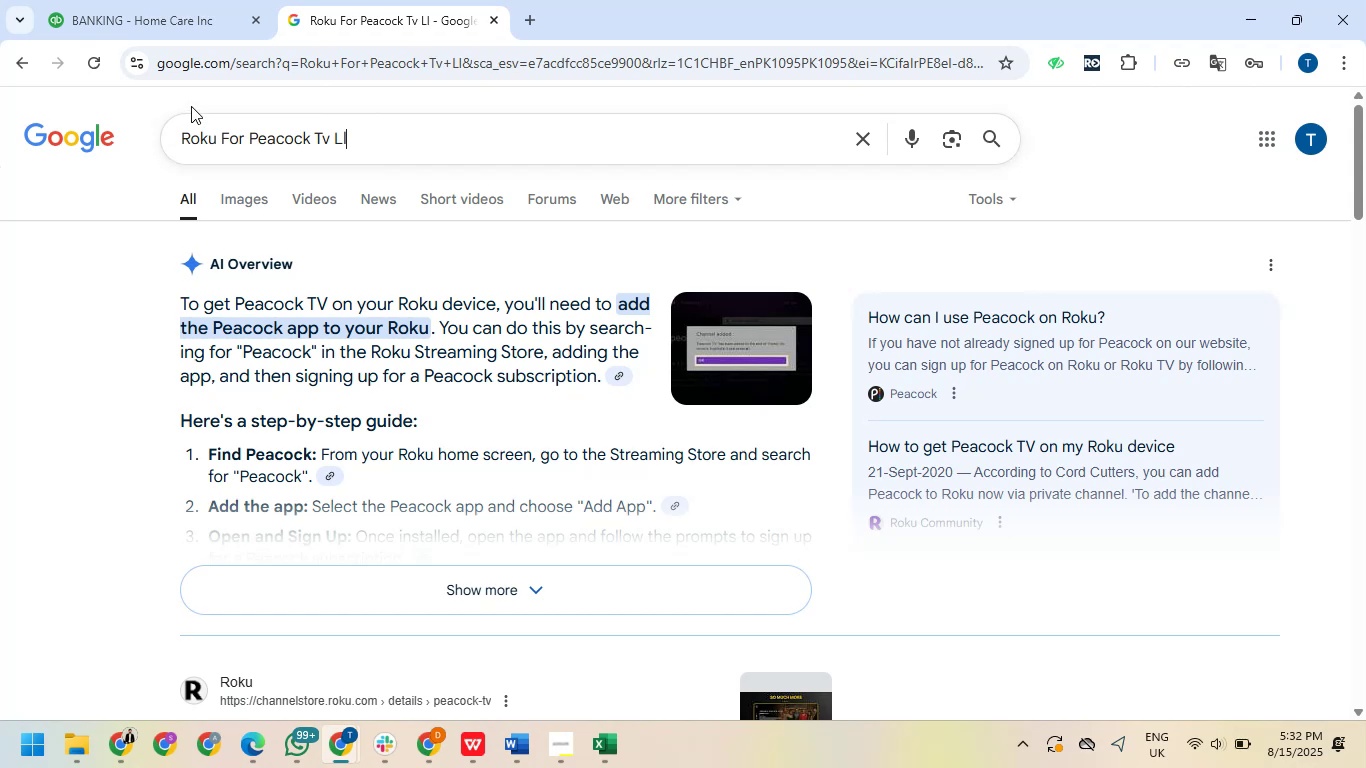 
key(NumpadEnter)
 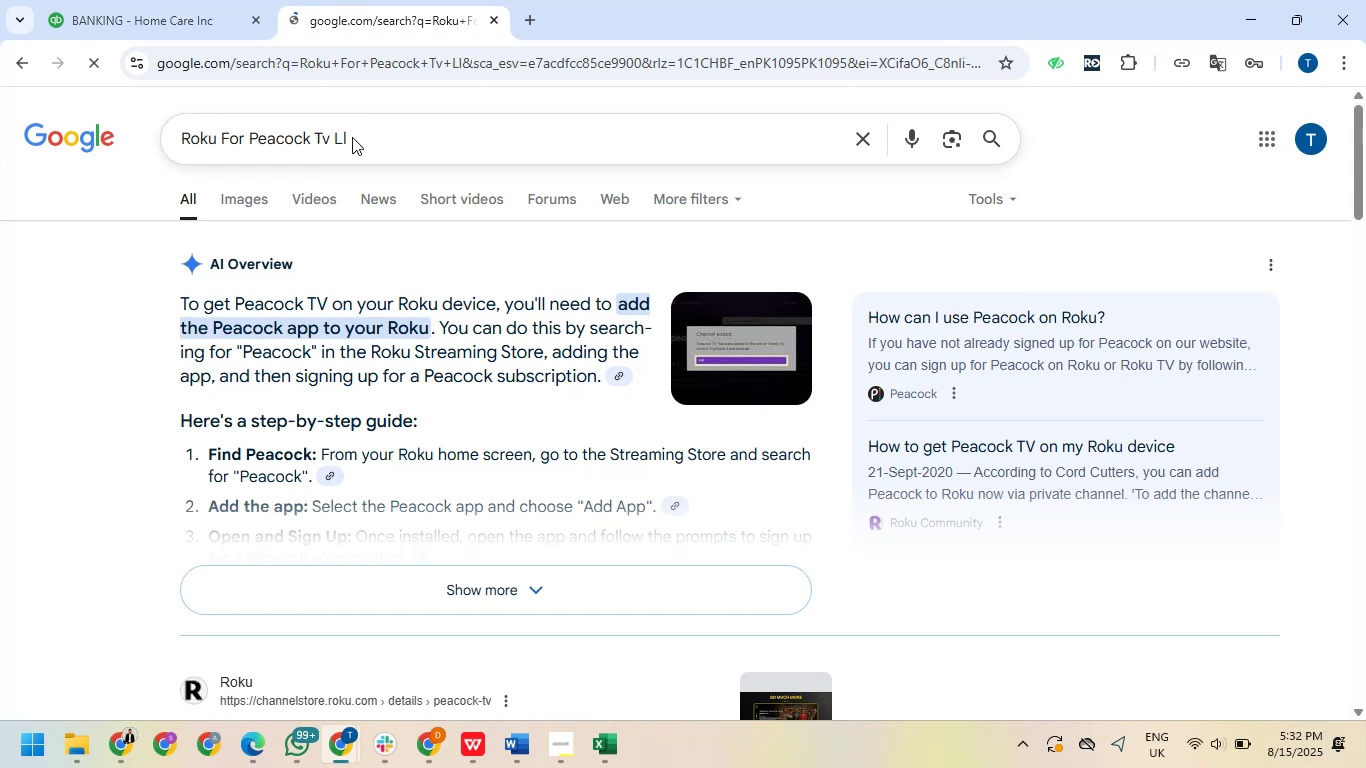 
left_click_drag(start_coordinate=[361, 126], to_coordinate=[204, 111])
 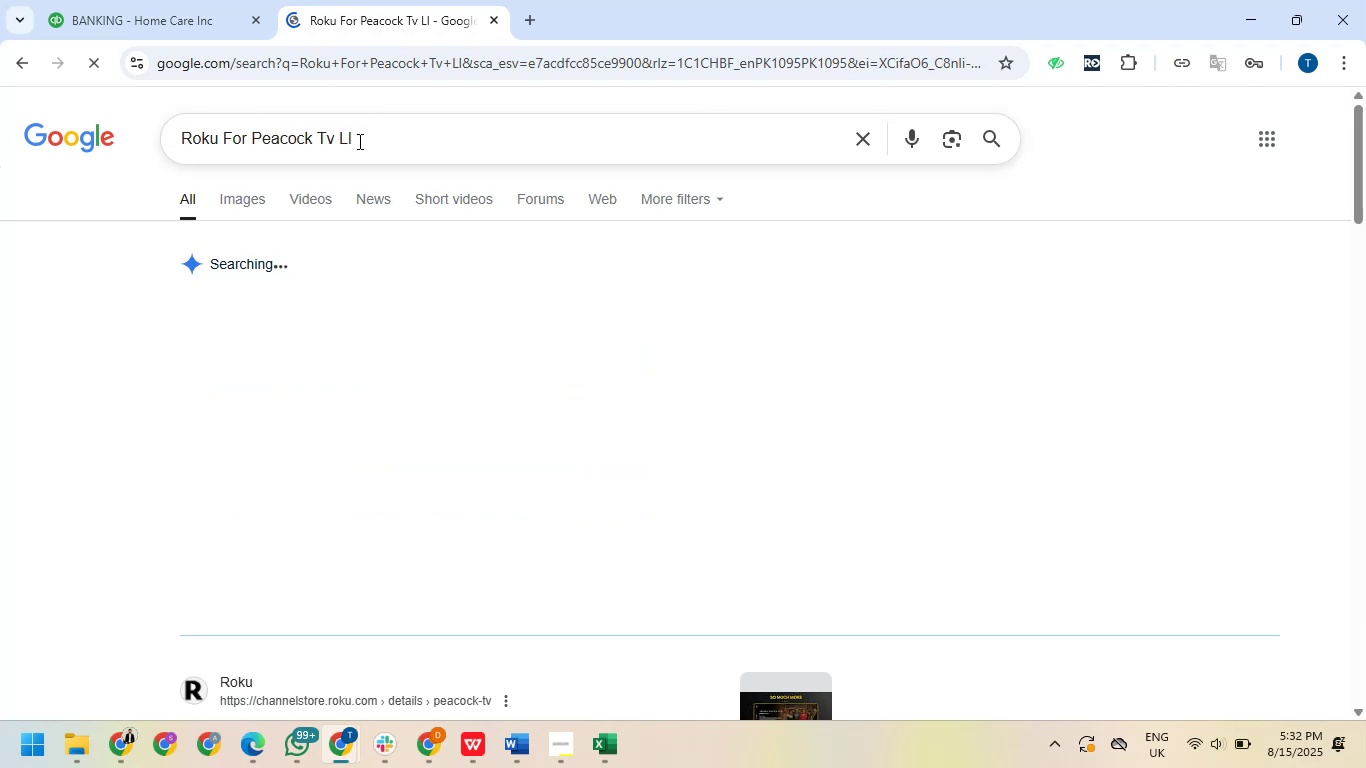 
left_click_drag(start_coordinate=[358, 141], to_coordinate=[168, 131])
 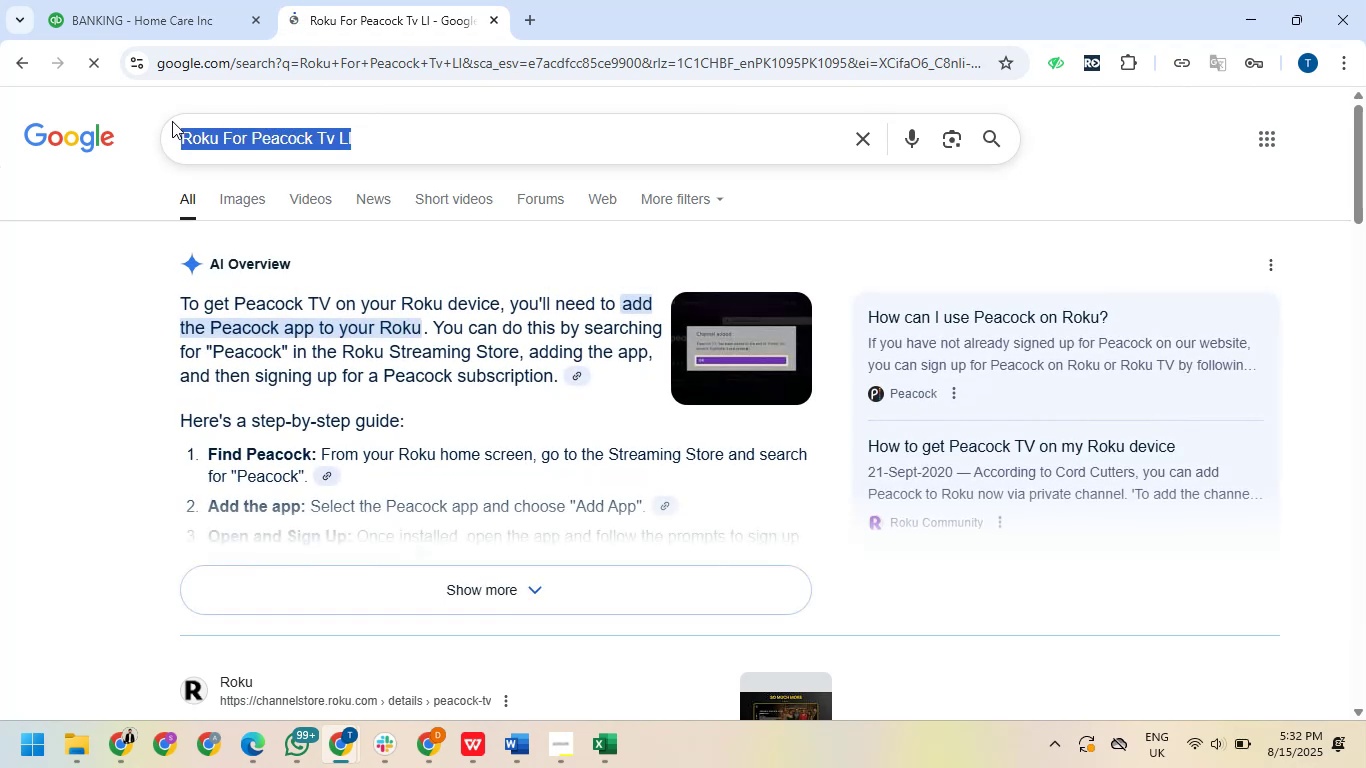 
key(Control+V)
 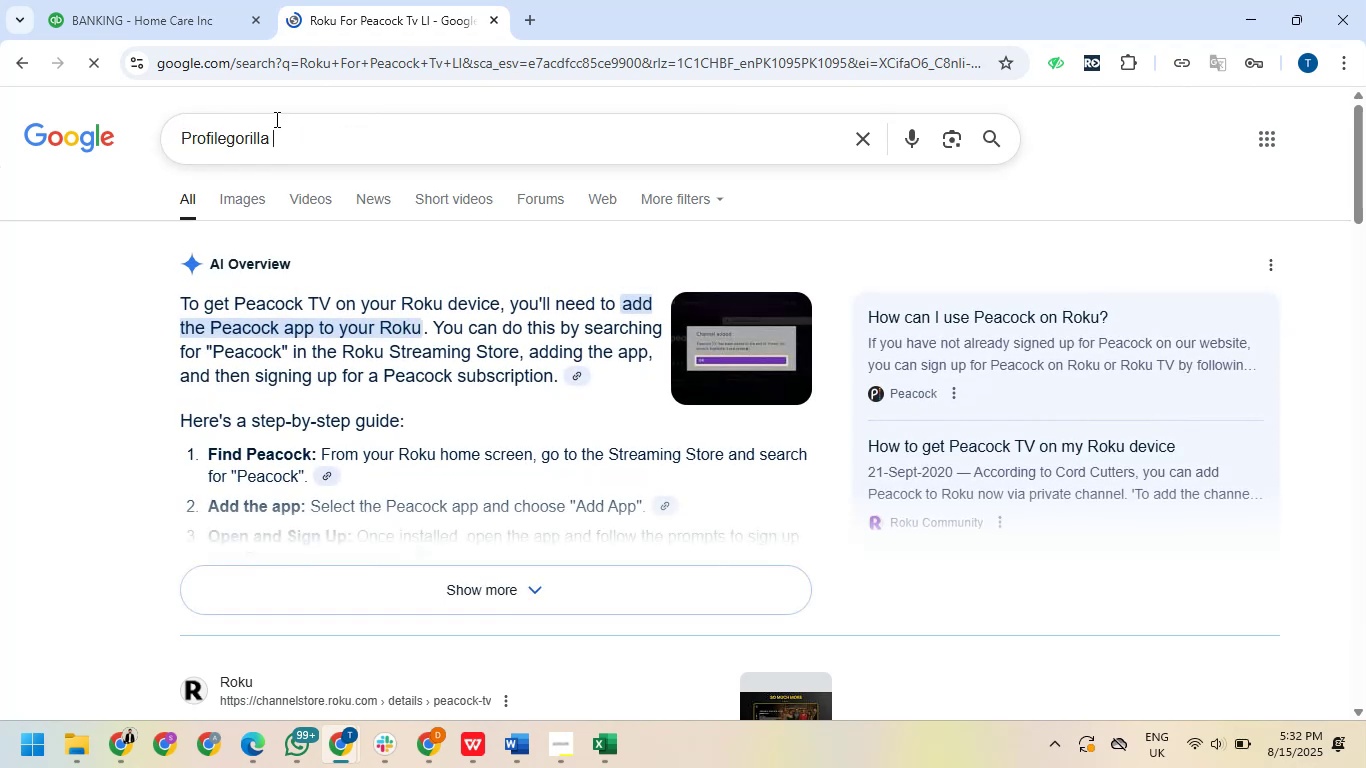 
key(NumpadEnter)
 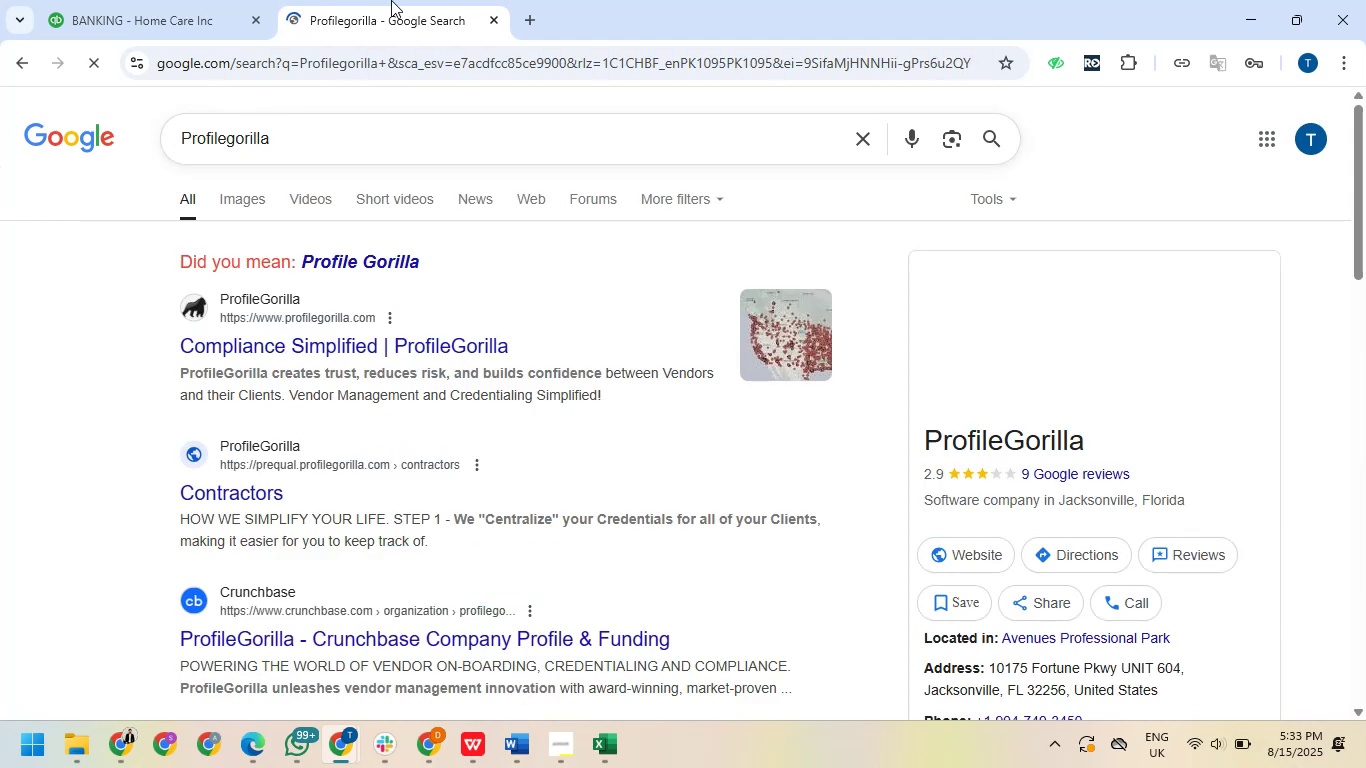 
wait(7.78)
 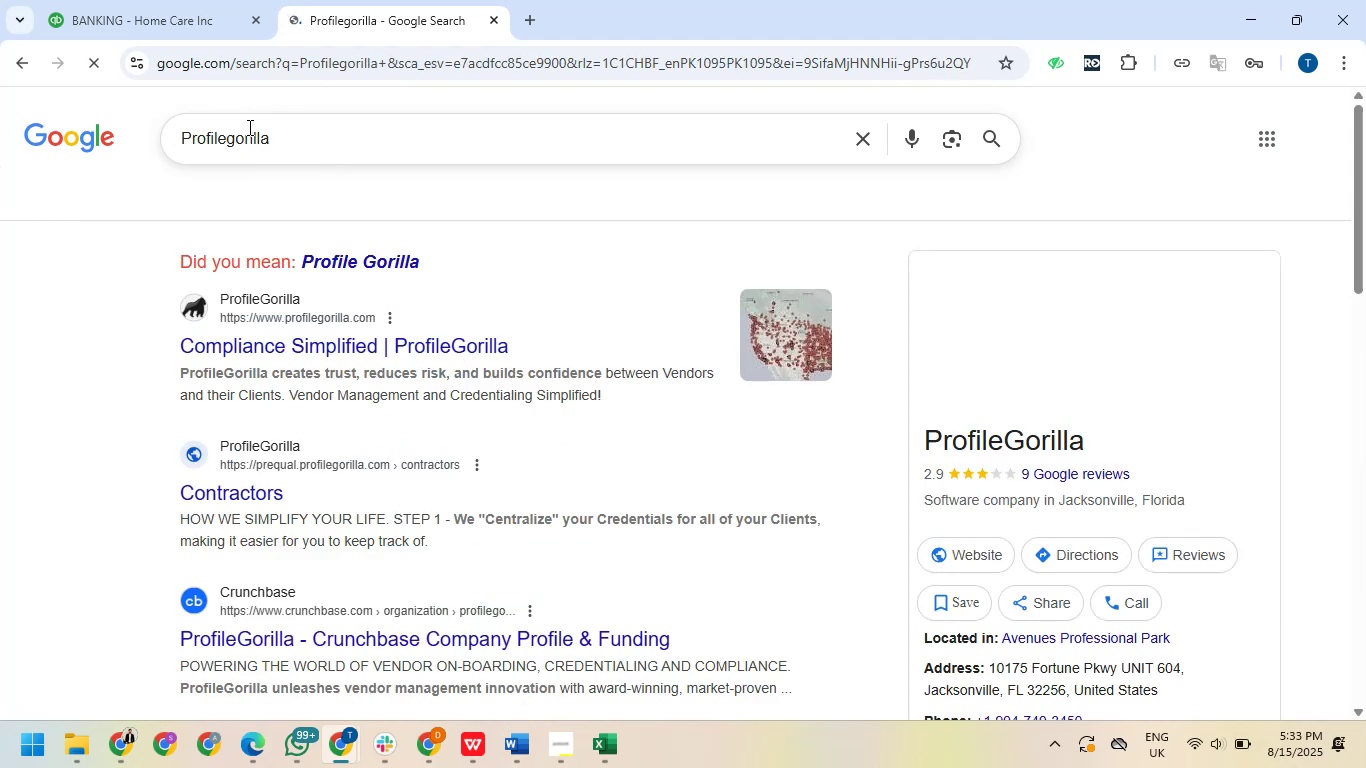 
scroll: coordinate [415, 343], scroll_direction: down, amount: 3.0
 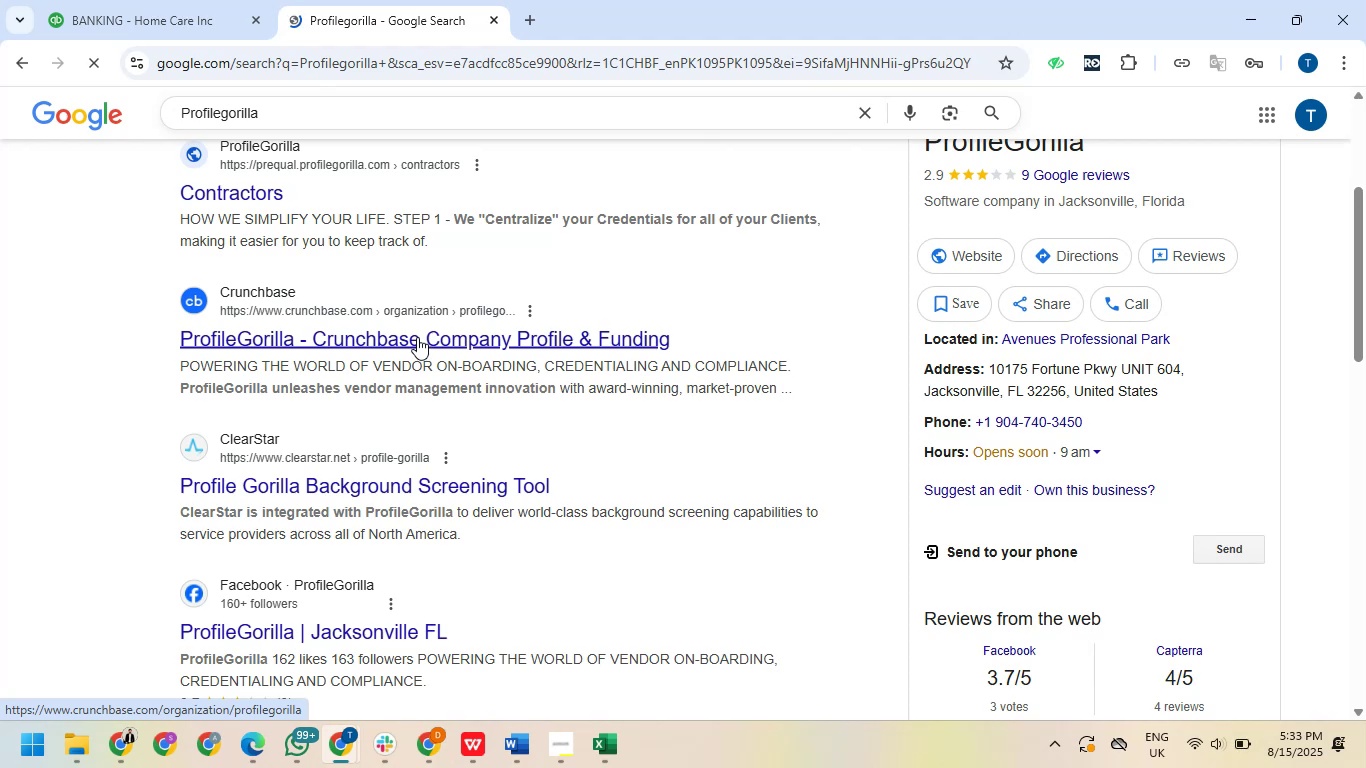 
left_click([172, 0])
 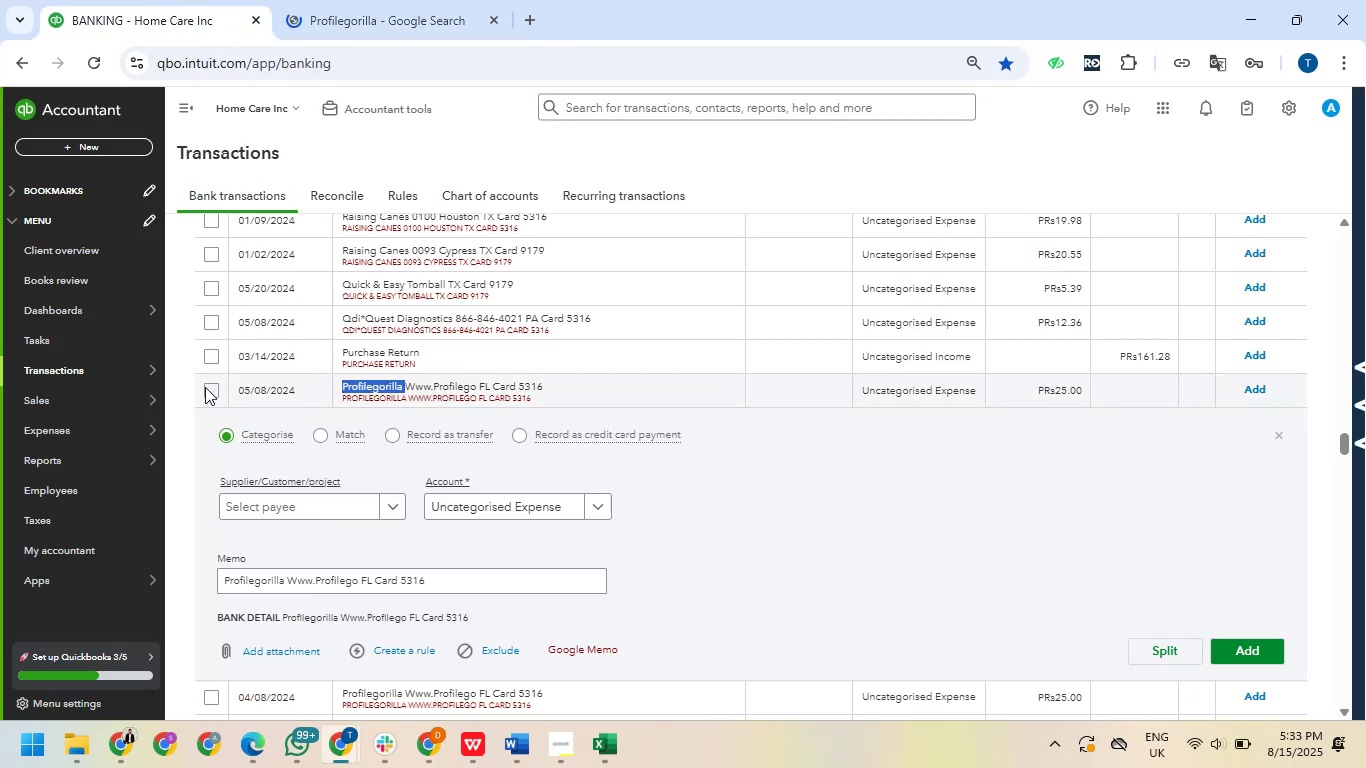 
left_click([205, 387])
 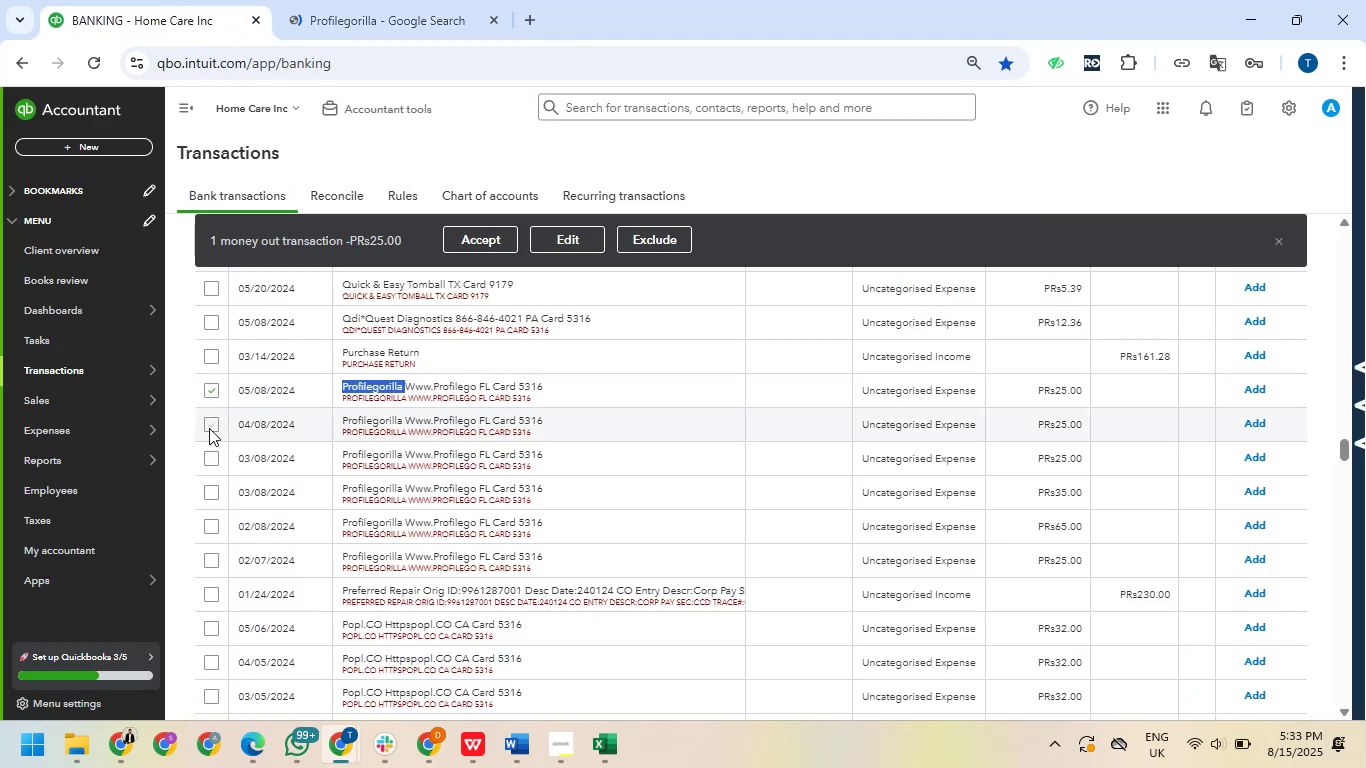 
wait(6.79)
 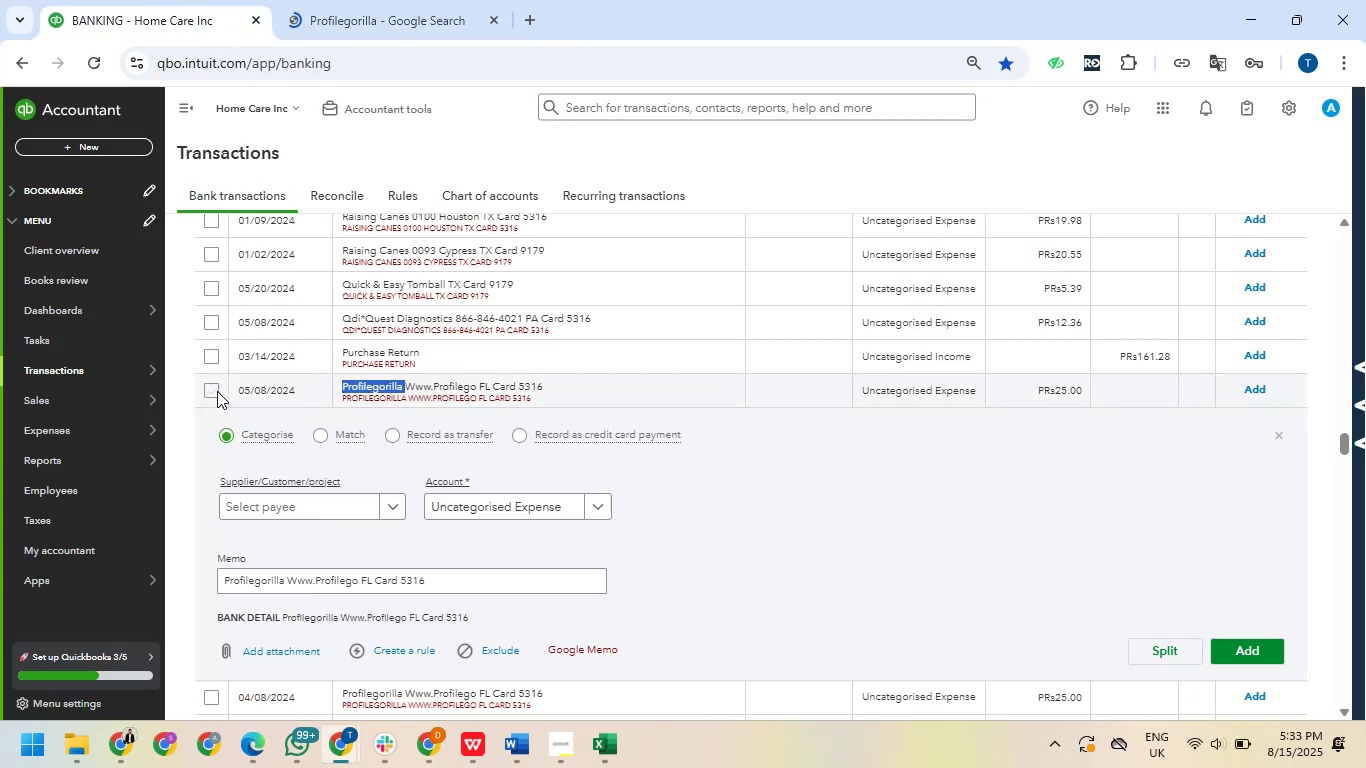 
left_click([217, 451])
 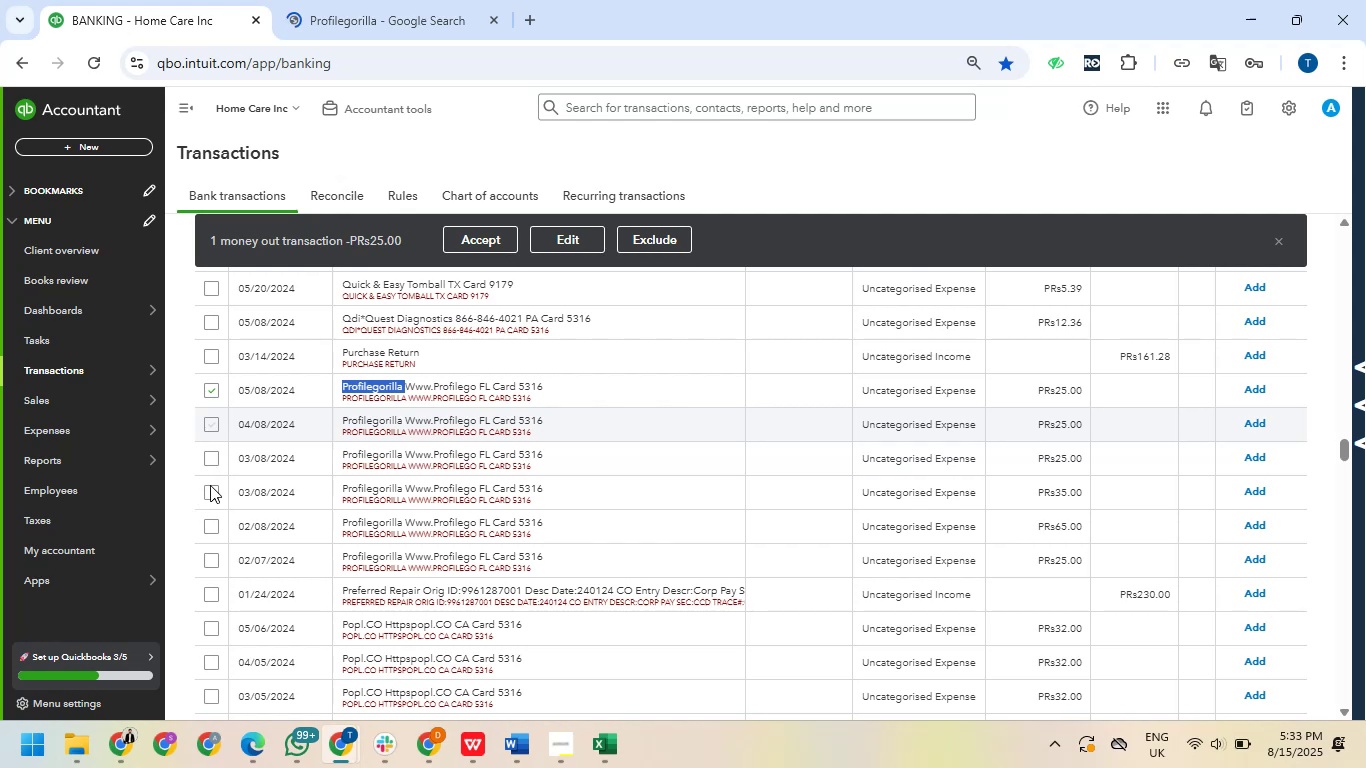 
left_click([213, 484])
 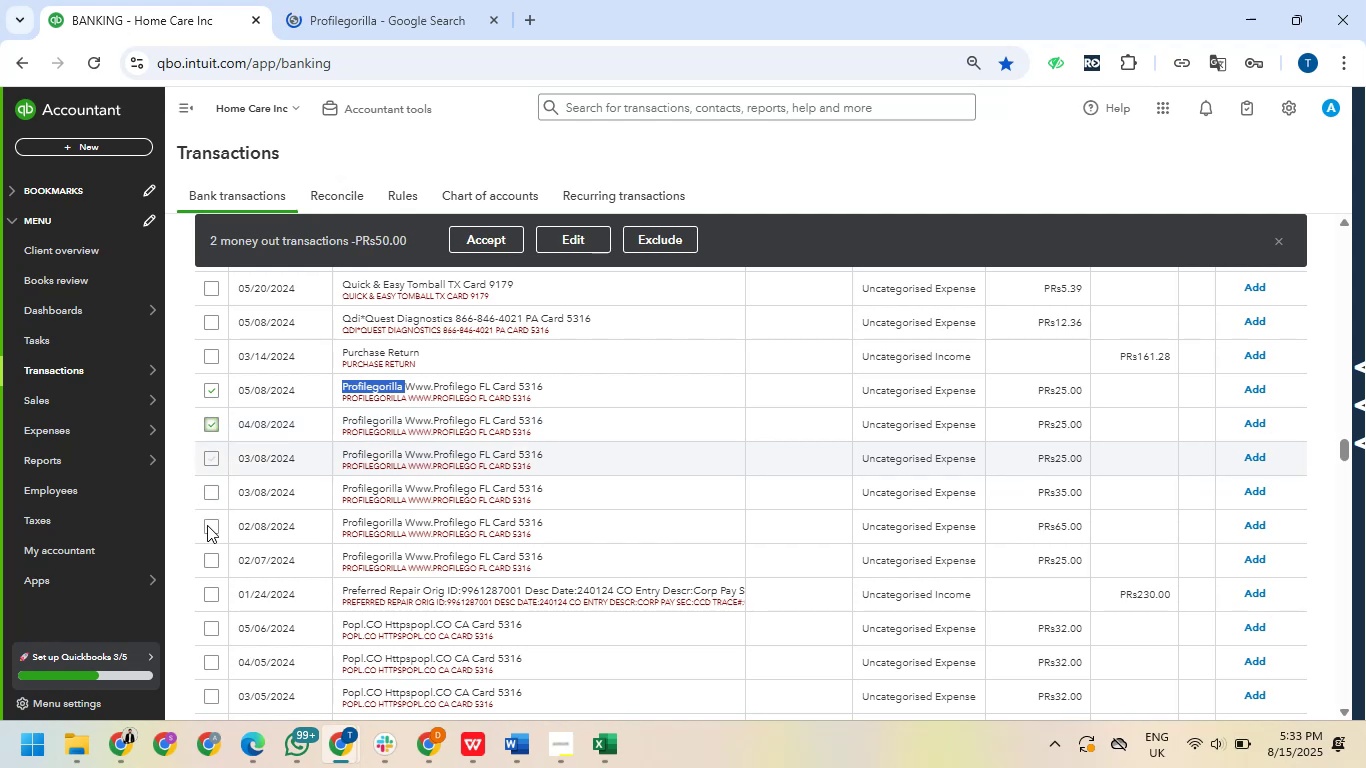 
left_click([213, 517])
 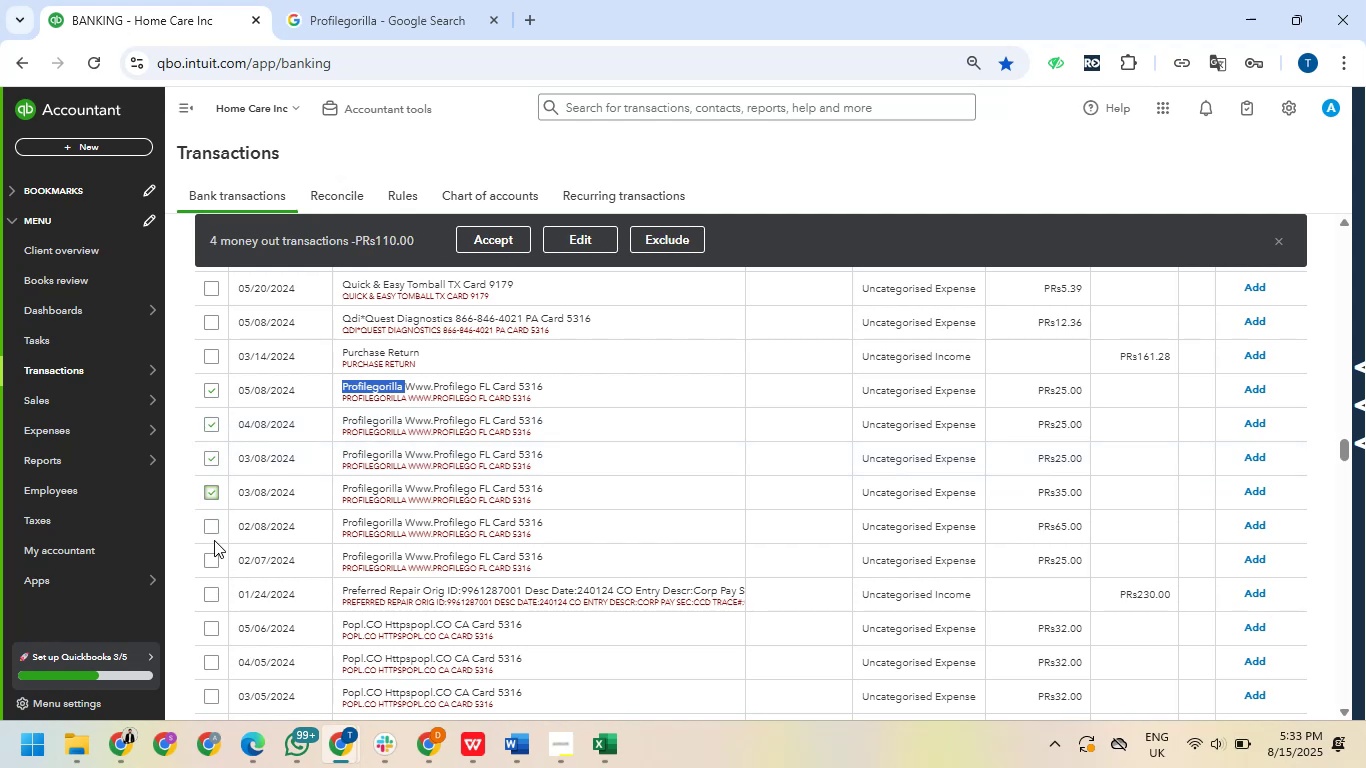 
left_click([214, 523])
 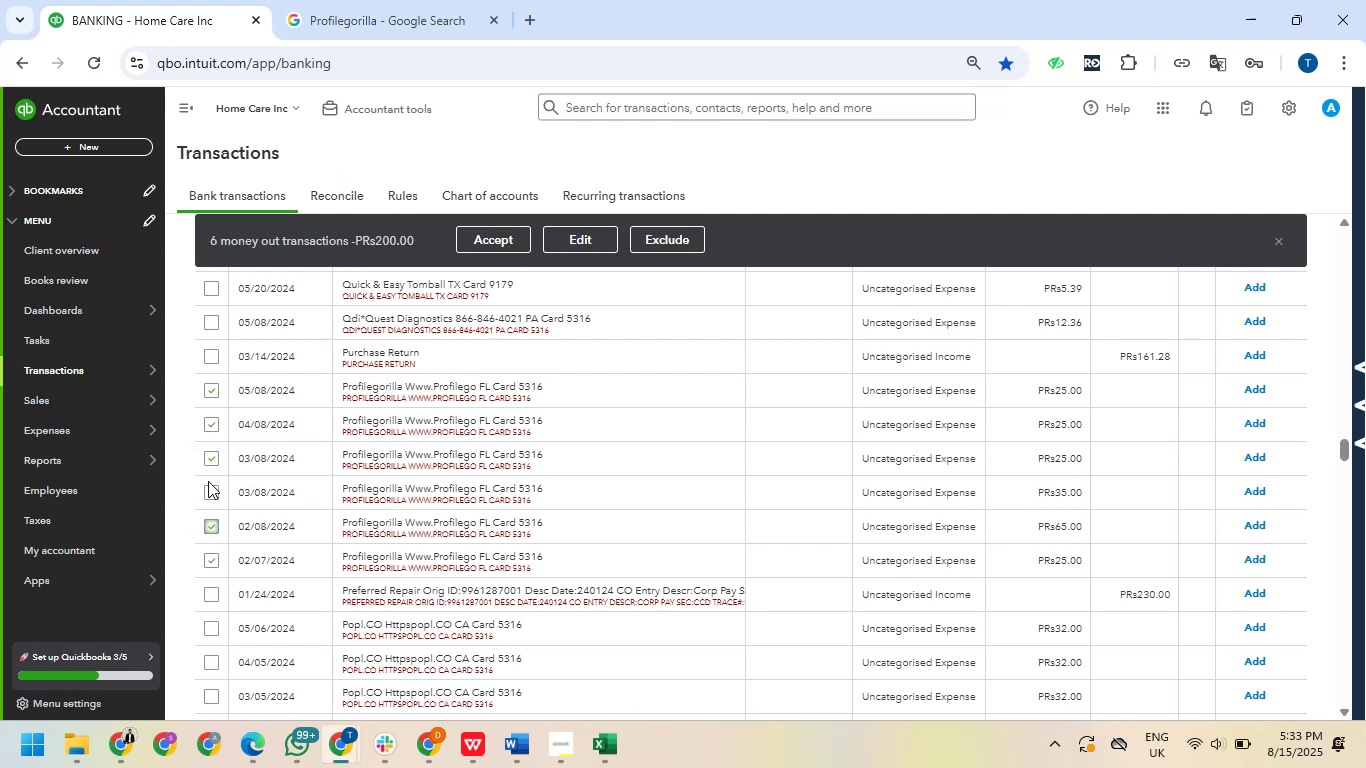 
wait(5.65)
 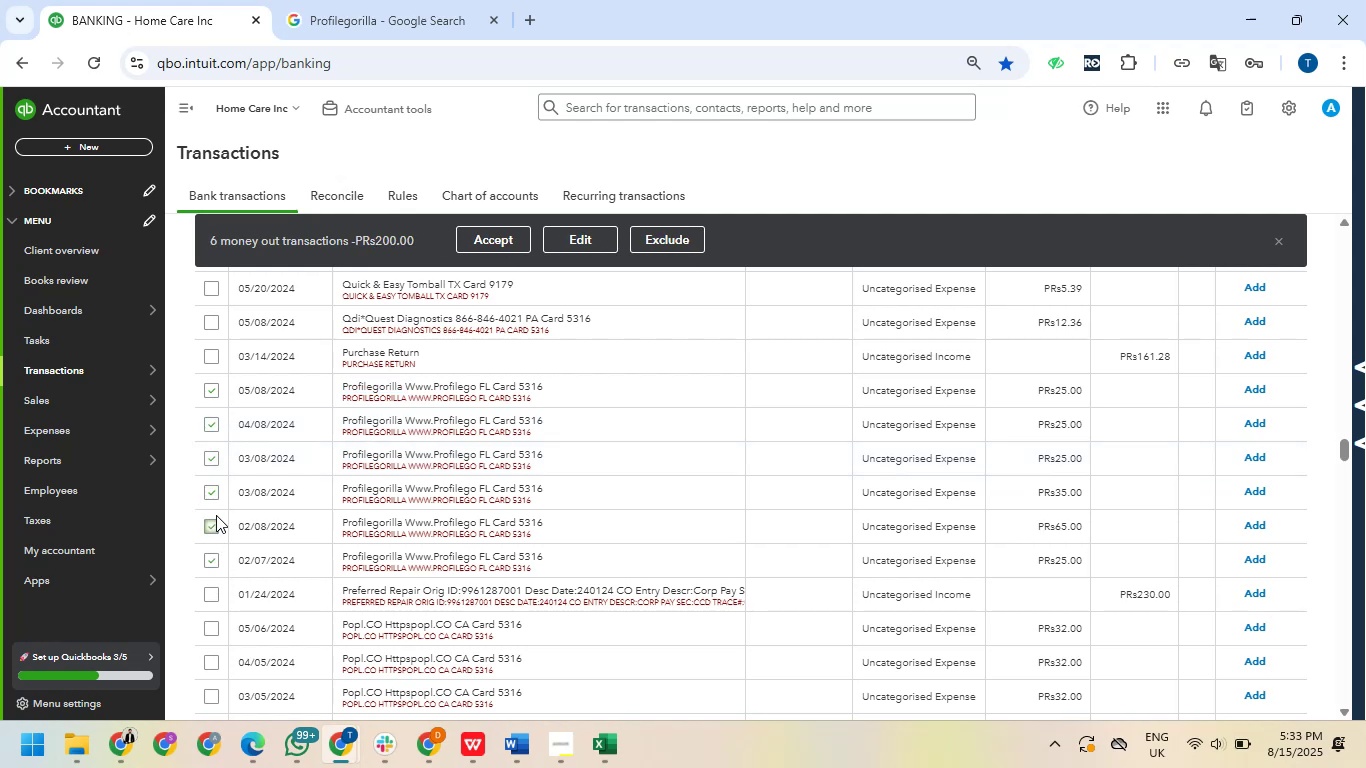 
left_click([581, 236])
 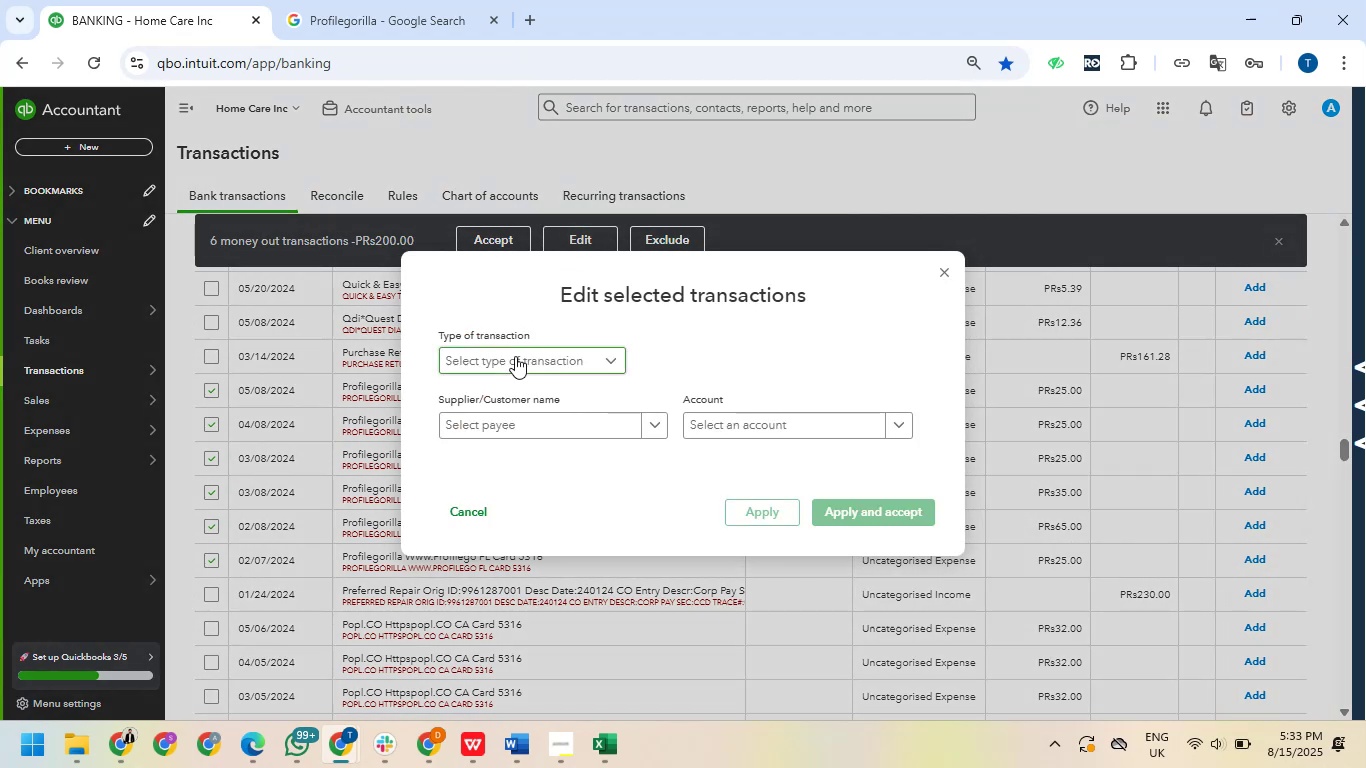 
left_click([500, 392])
 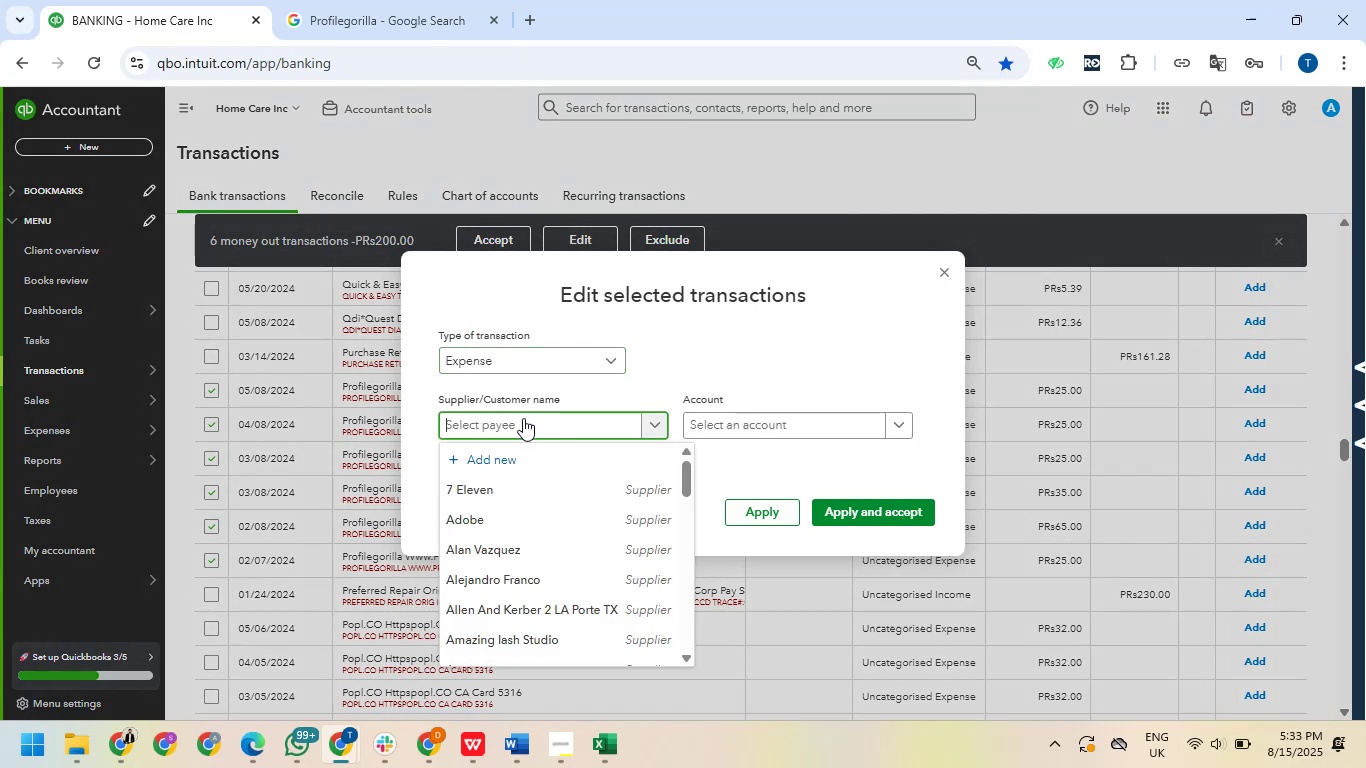 
key(Control+V)
 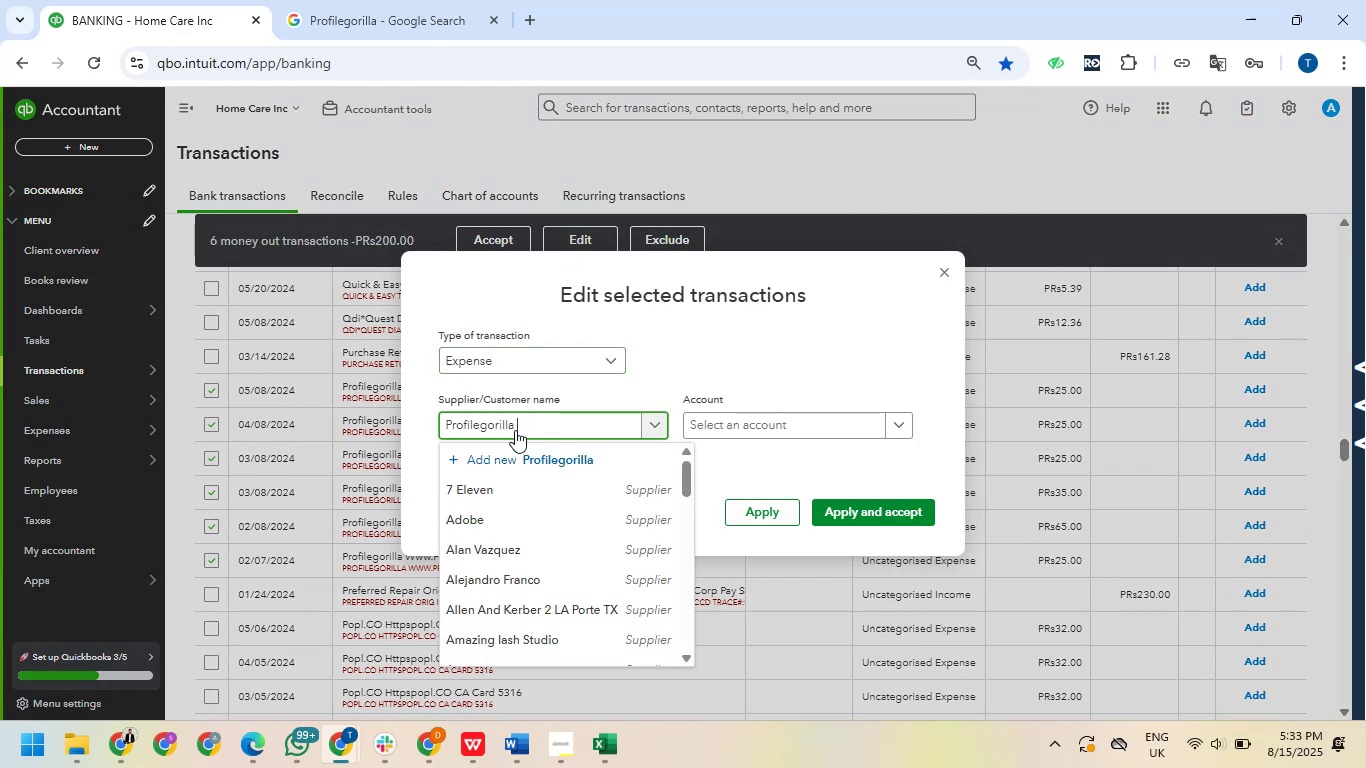 
mouse_move([516, 462])
 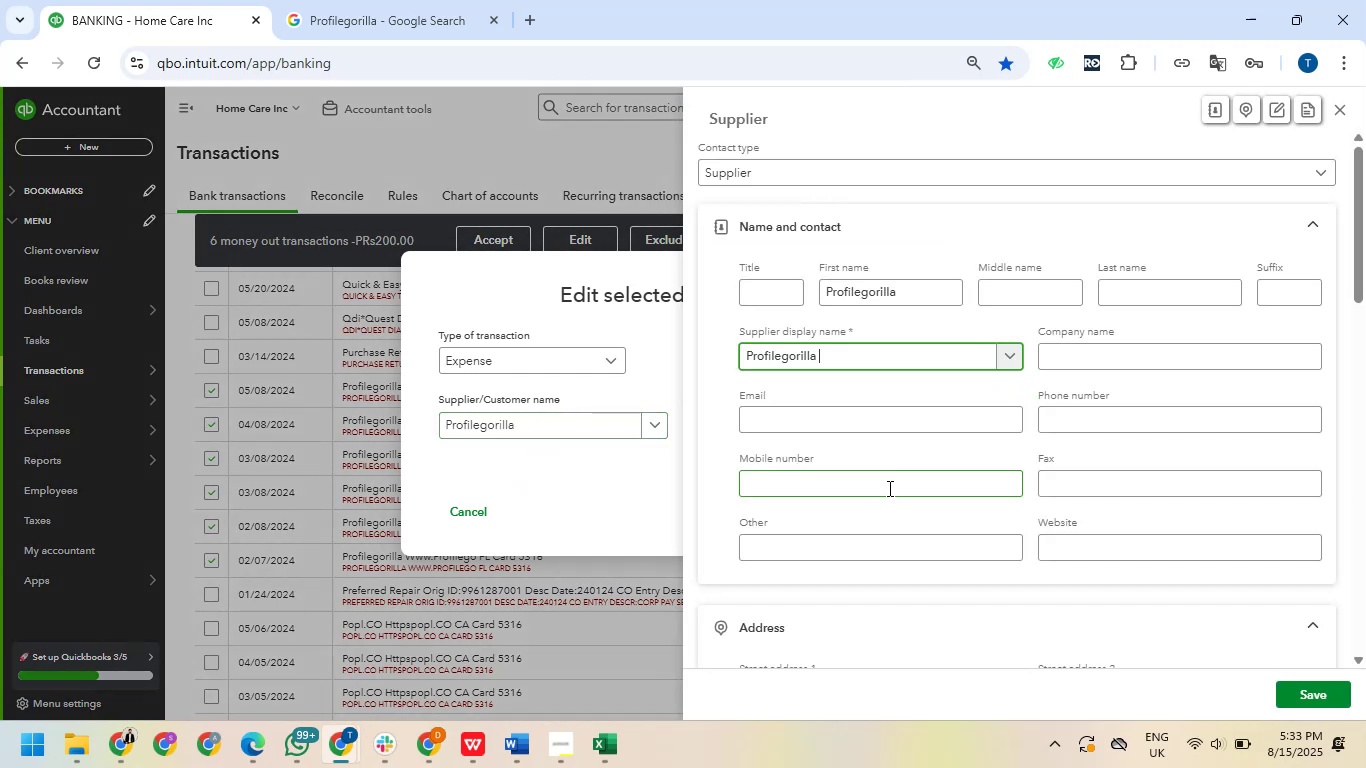 
left_click_drag(start_coordinate=[1320, 696], to_coordinate=[1317, 691])
 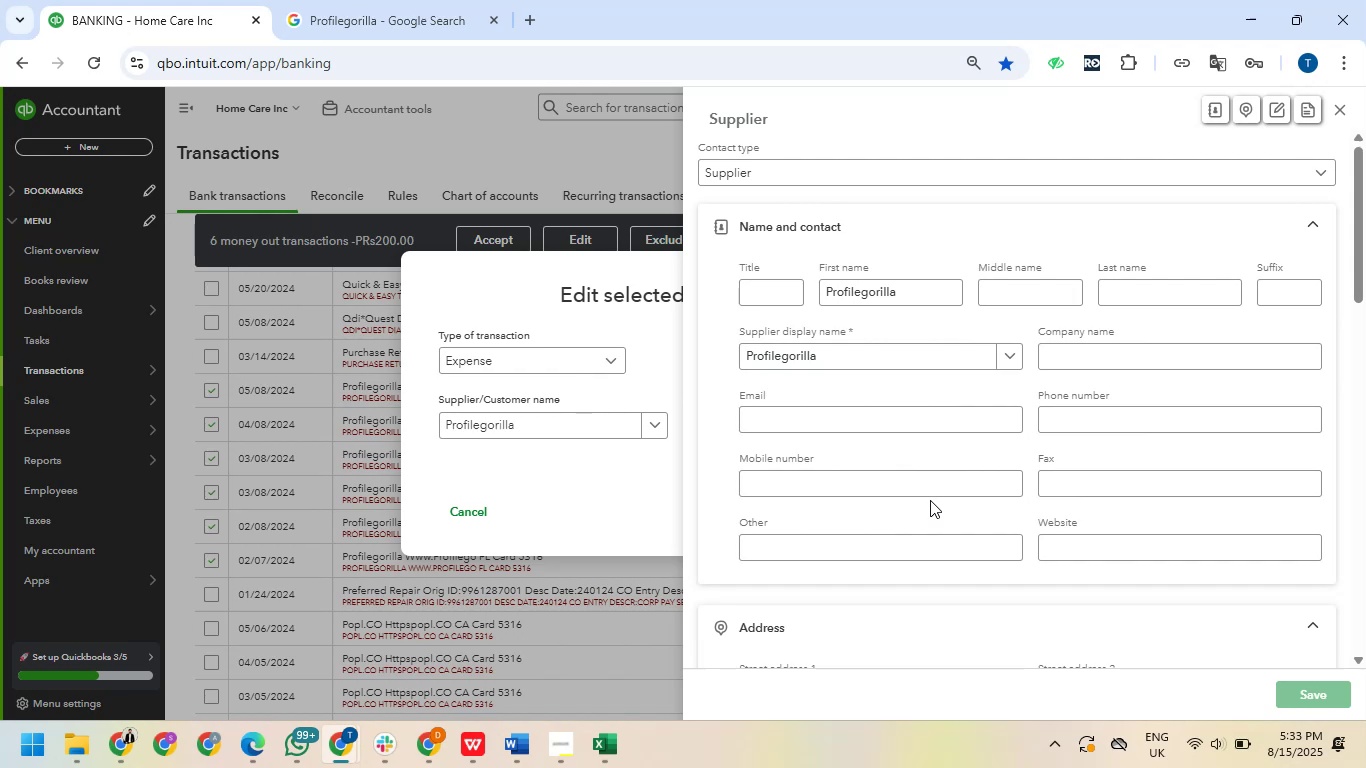 
wait(9.48)
 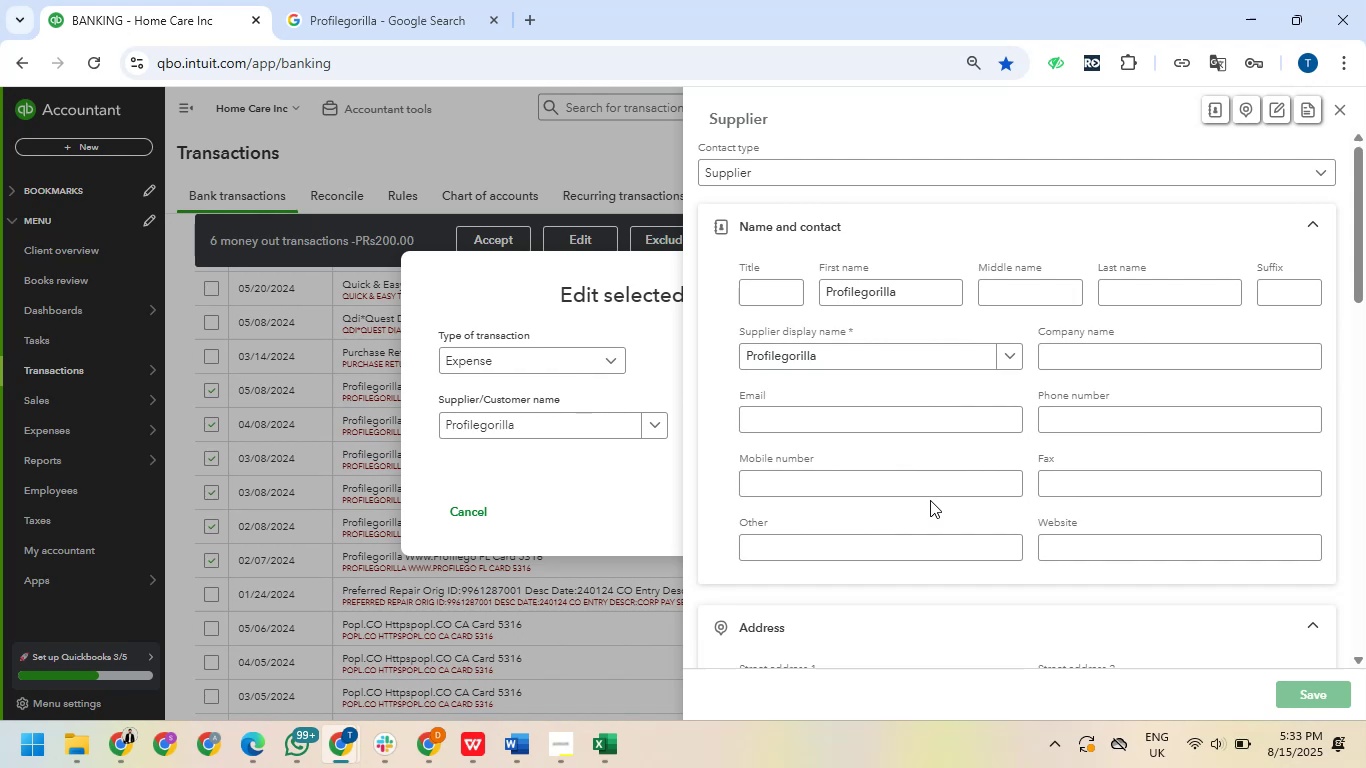 
left_click([774, 425])
 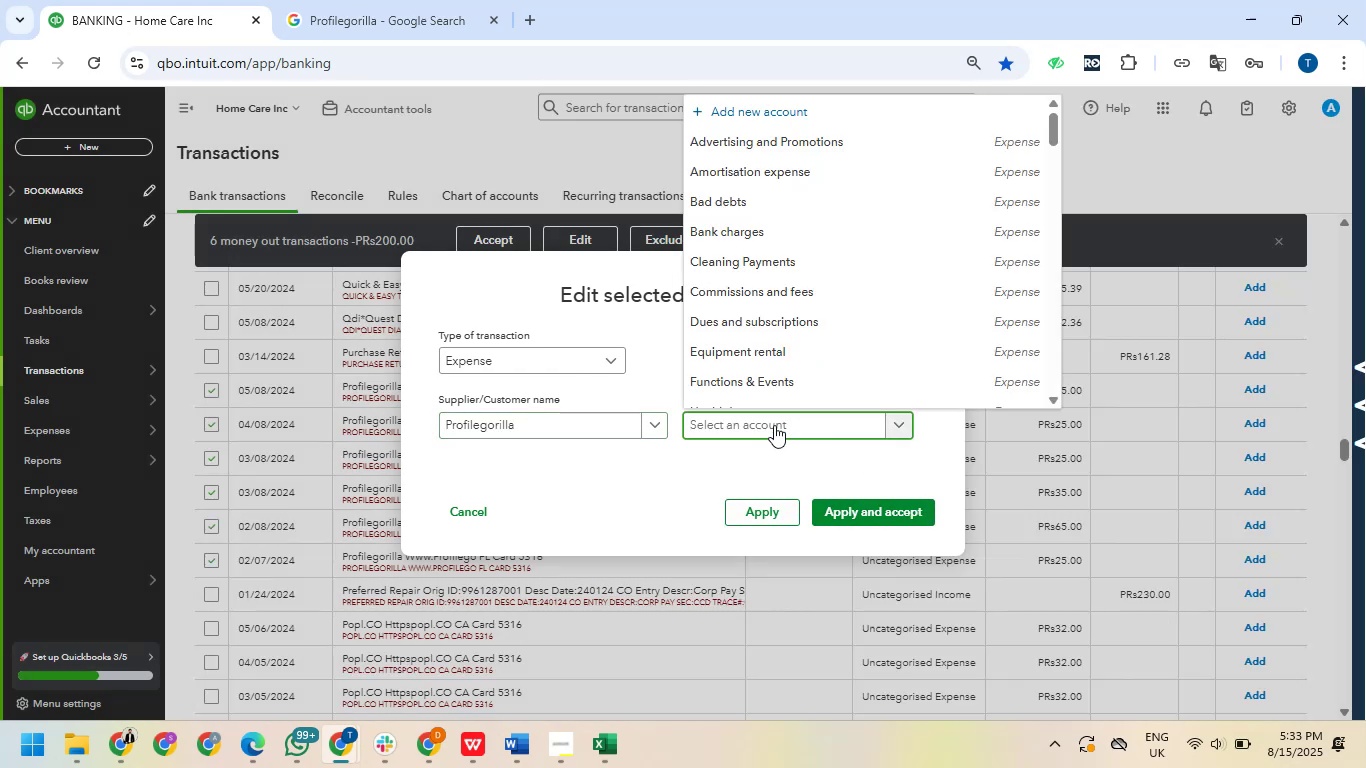 
type(due)
 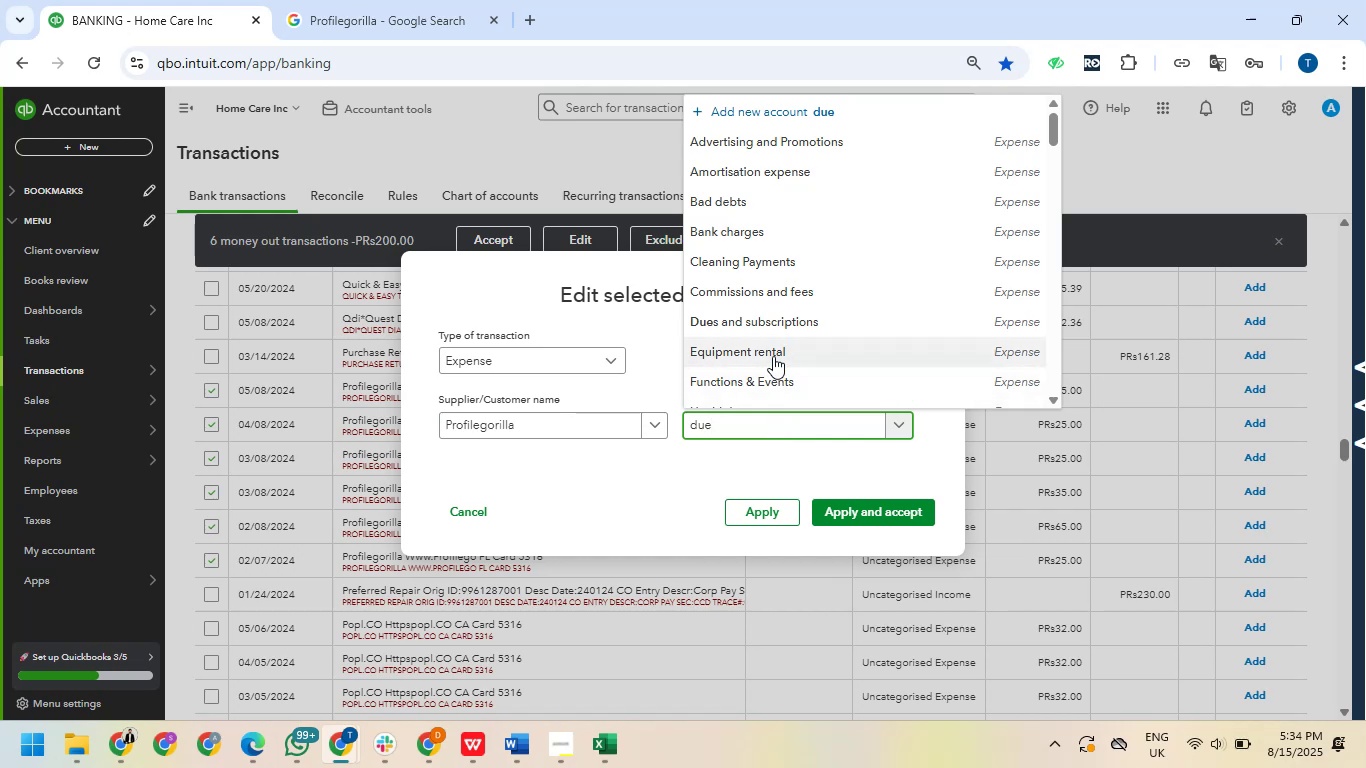 
left_click([778, 320])
 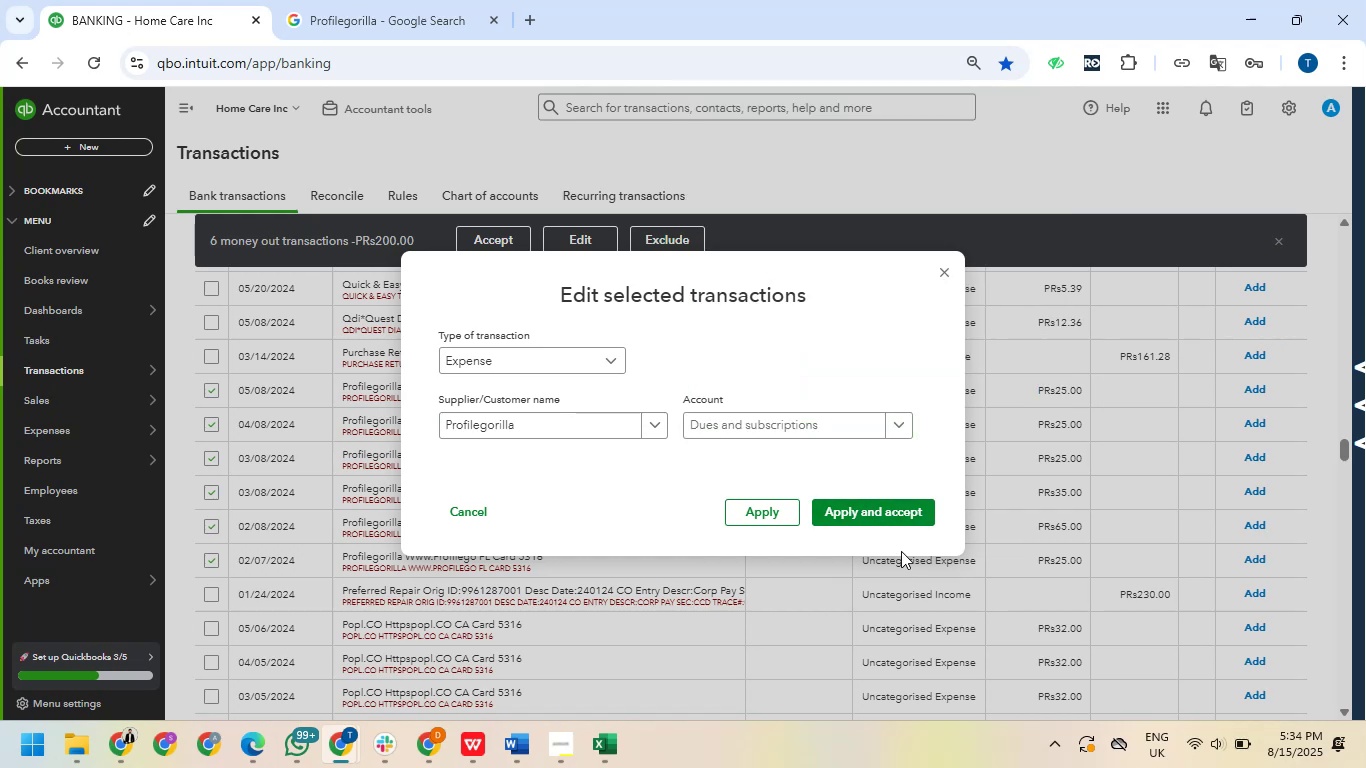 
left_click([887, 511])
 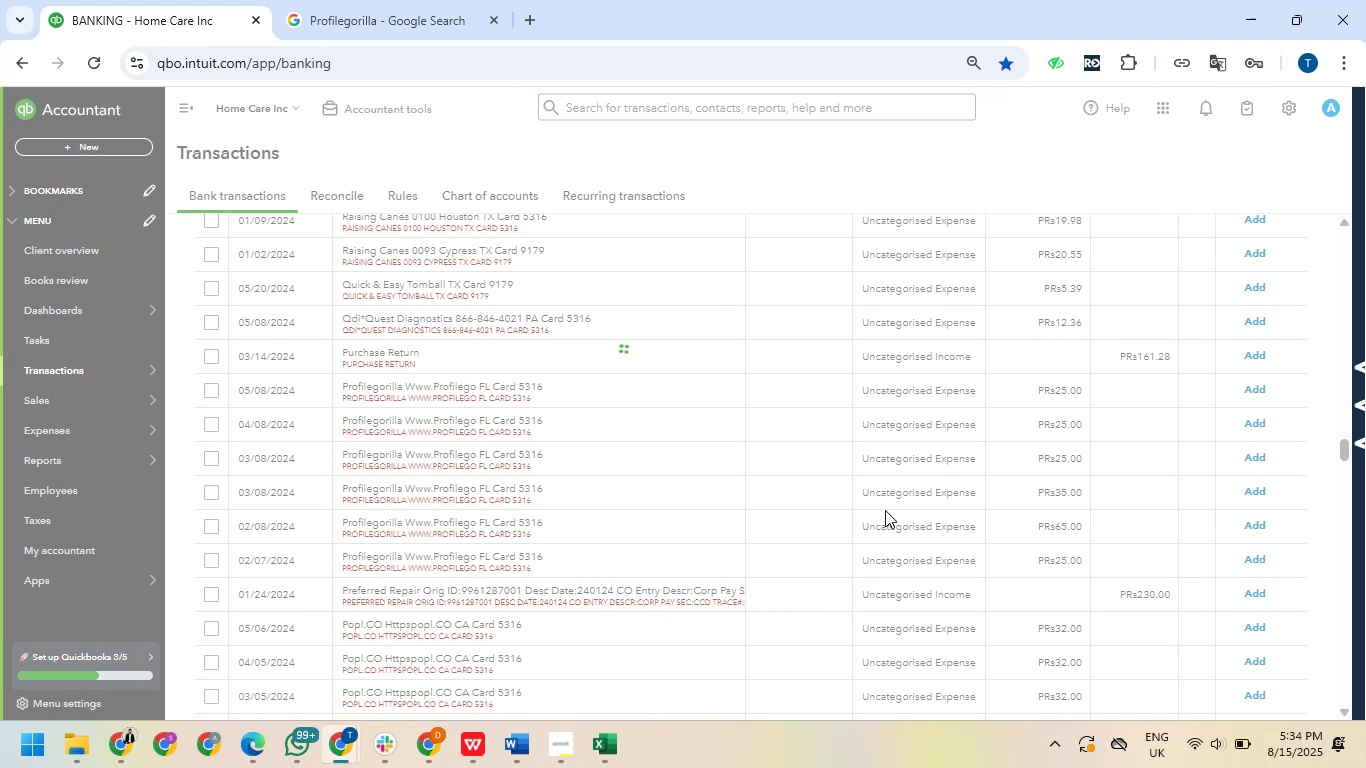 
wait(13.54)
 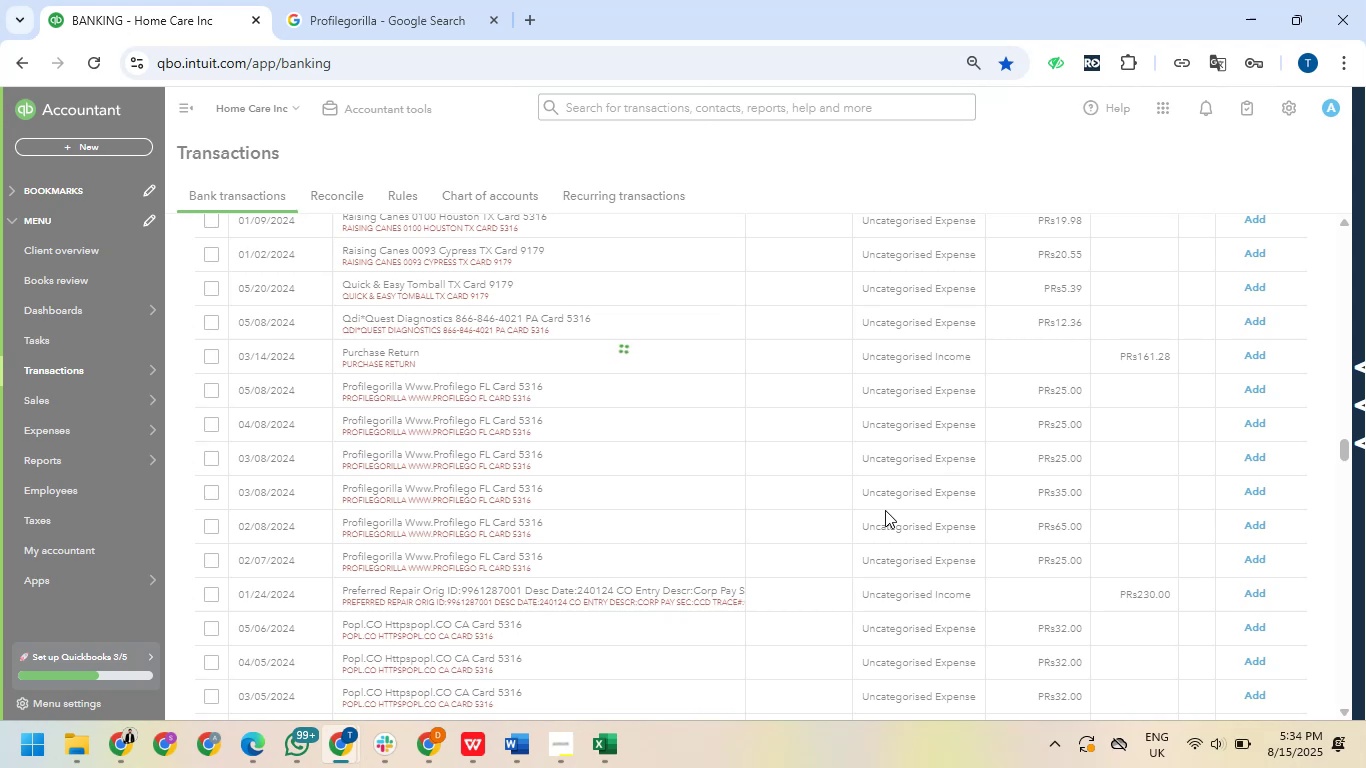 
left_click([209, 386])
 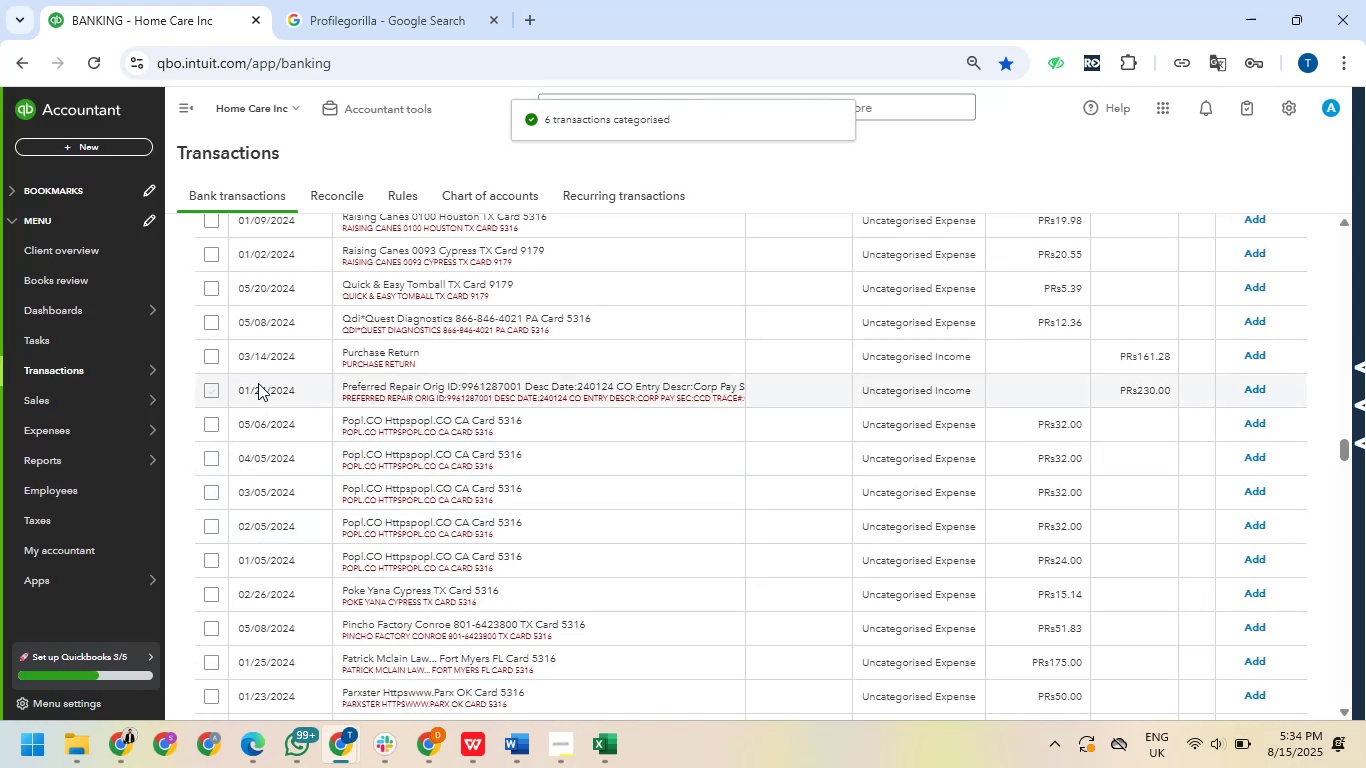 
mouse_move([562, 389])
 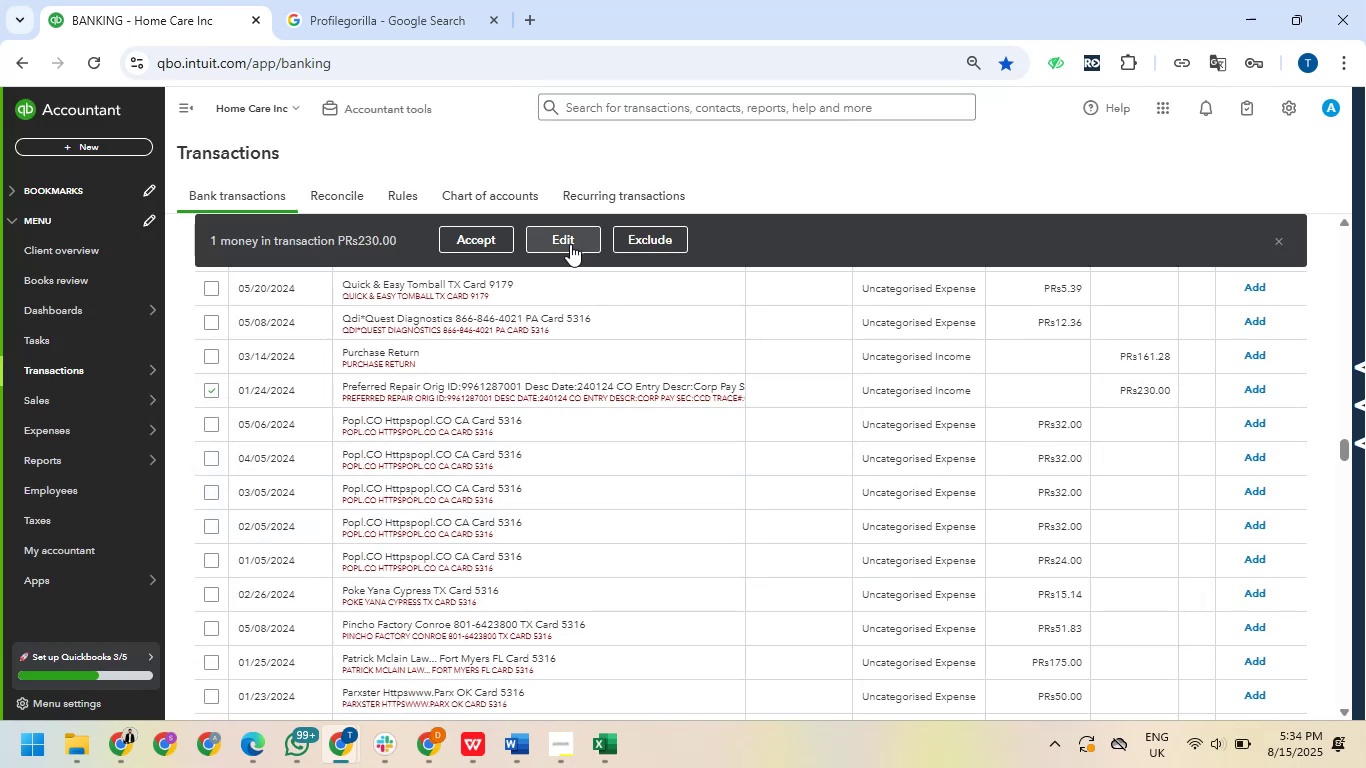 
left_click([571, 240])
 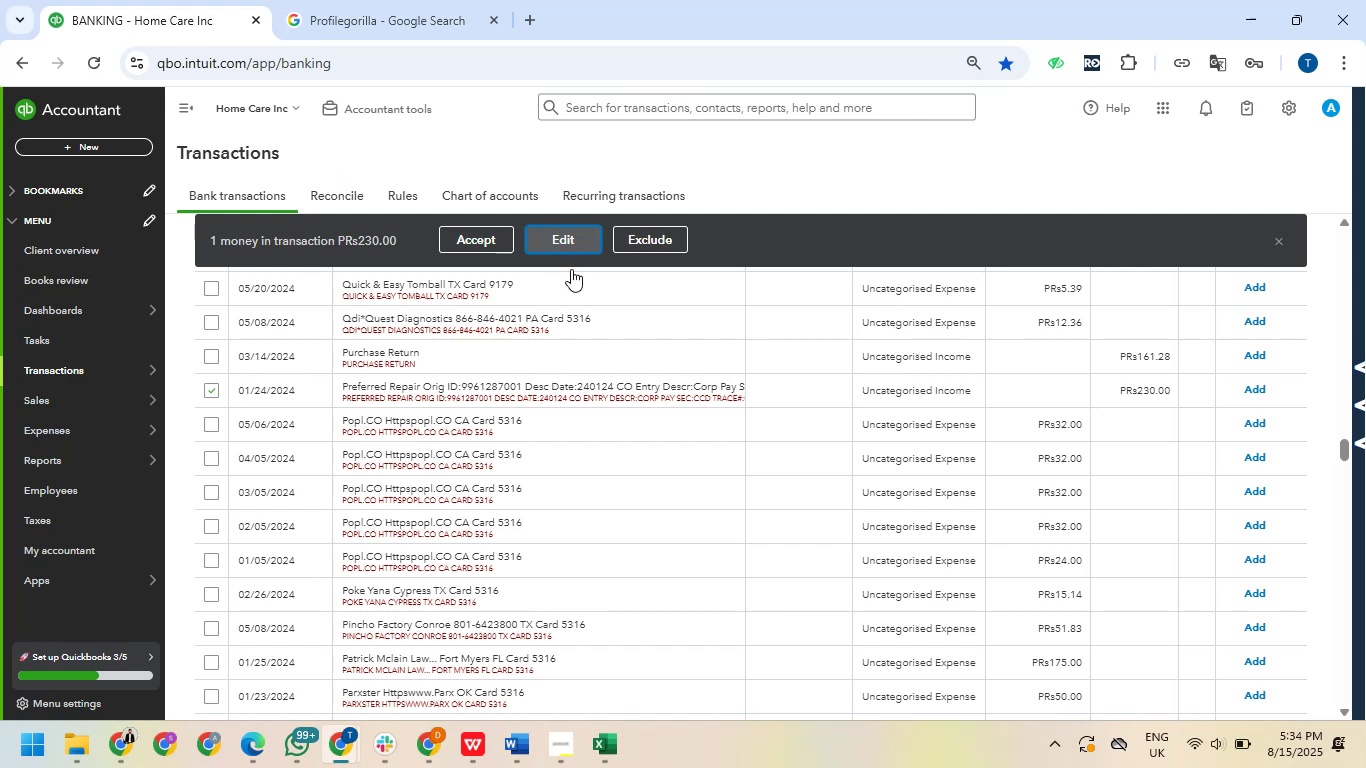 
mouse_move([571, 315])
 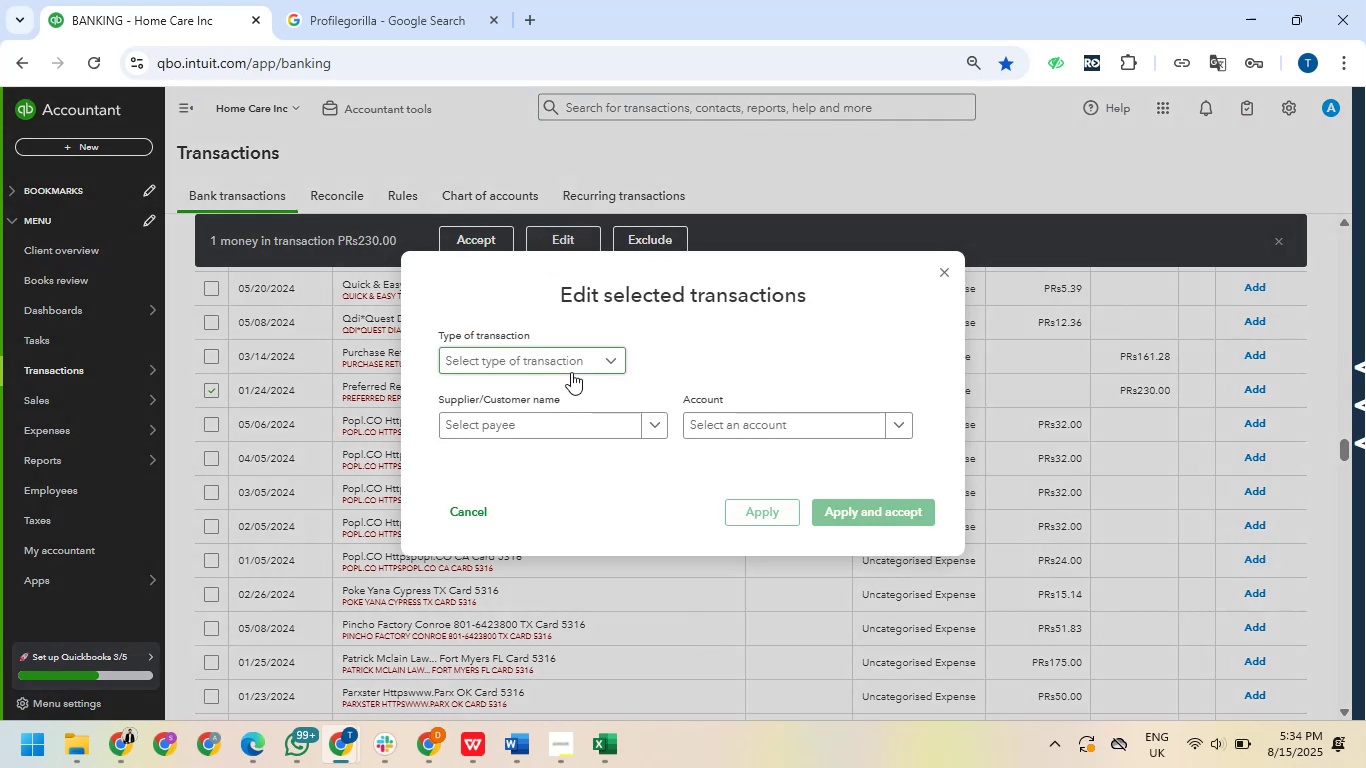 
left_click([571, 372])
 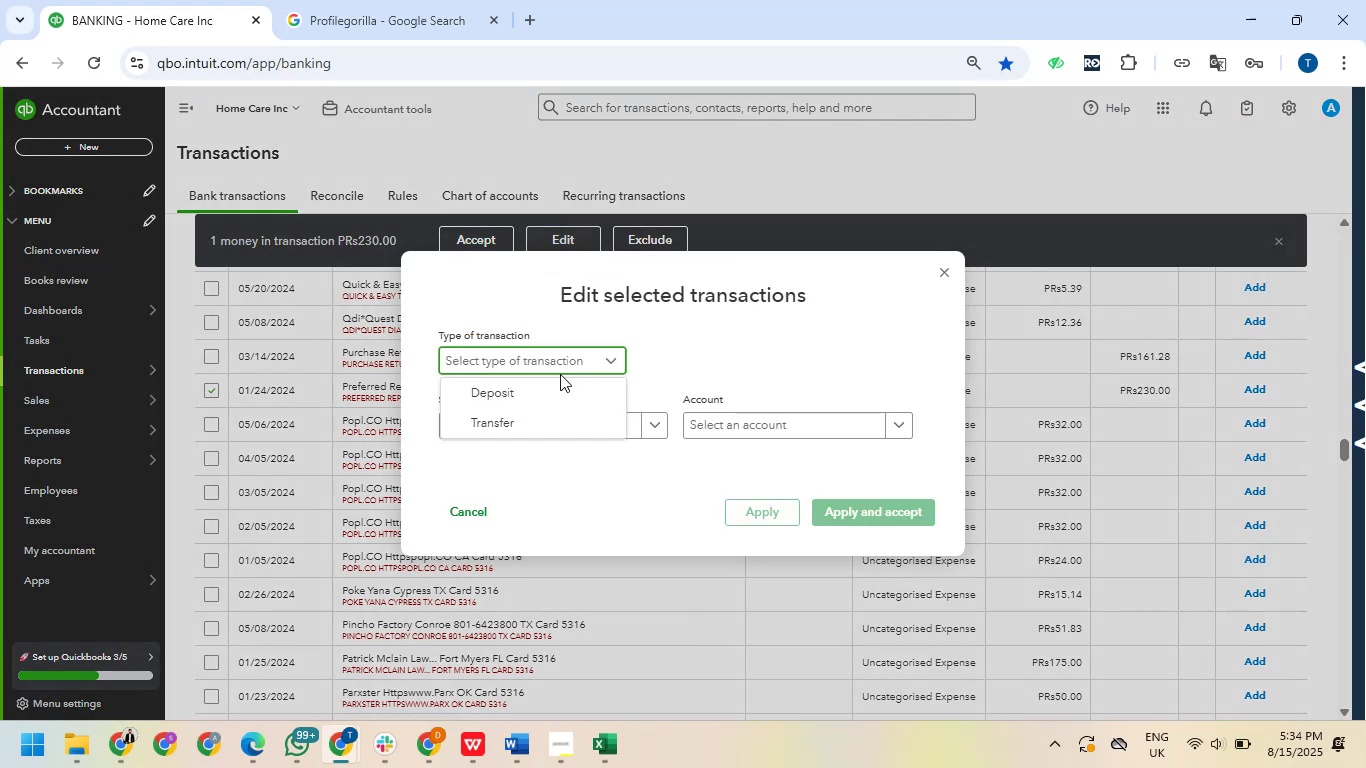 
double_click([556, 385])
 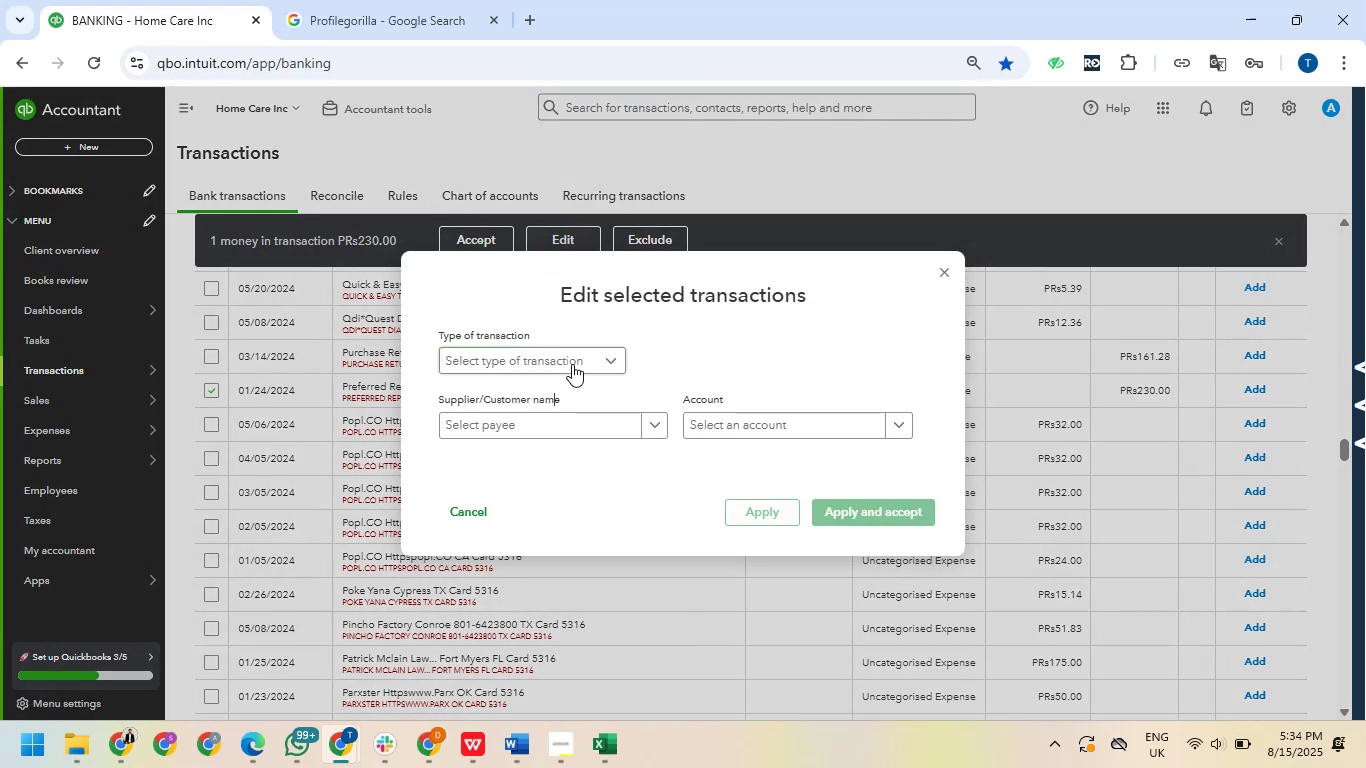 
left_click([579, 355])
 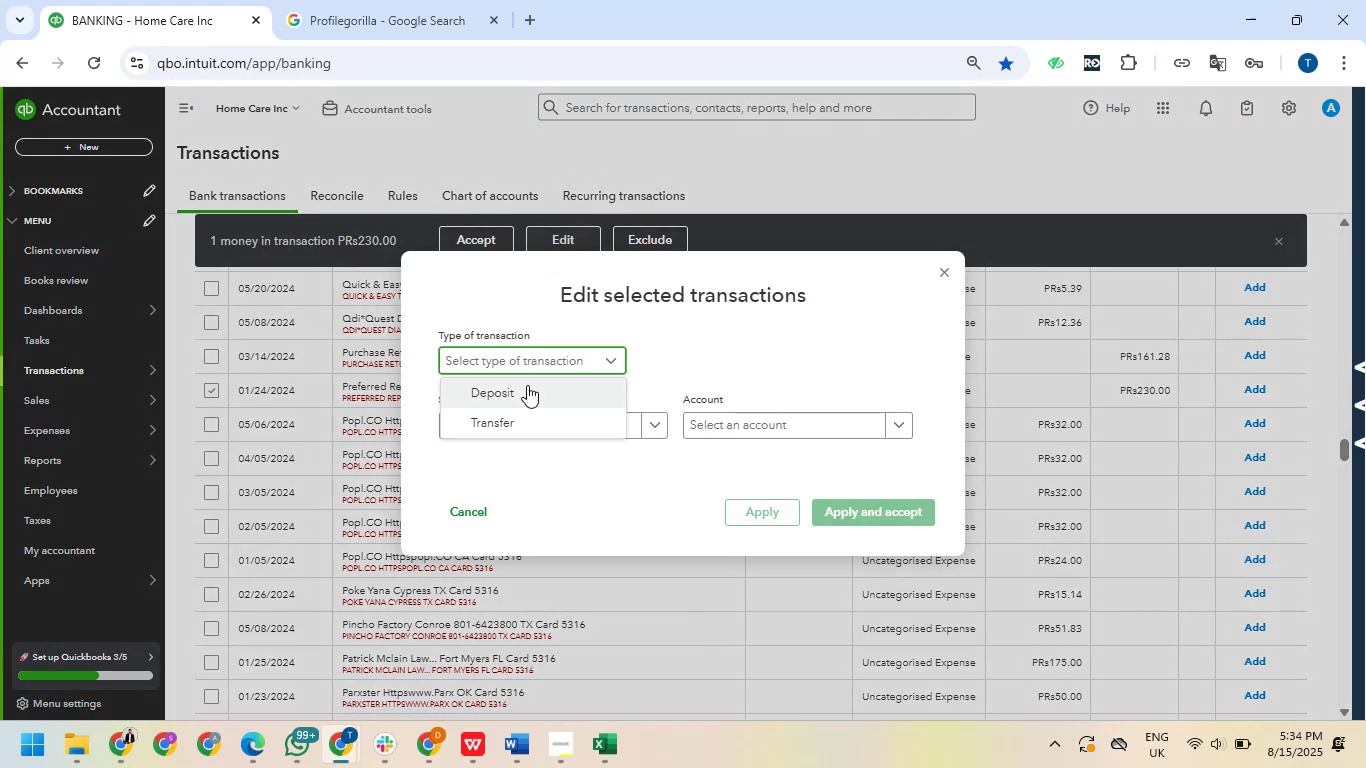 
left_click_drag(start_coordinate=[508, 393], to_coordinate=[514, 393])
 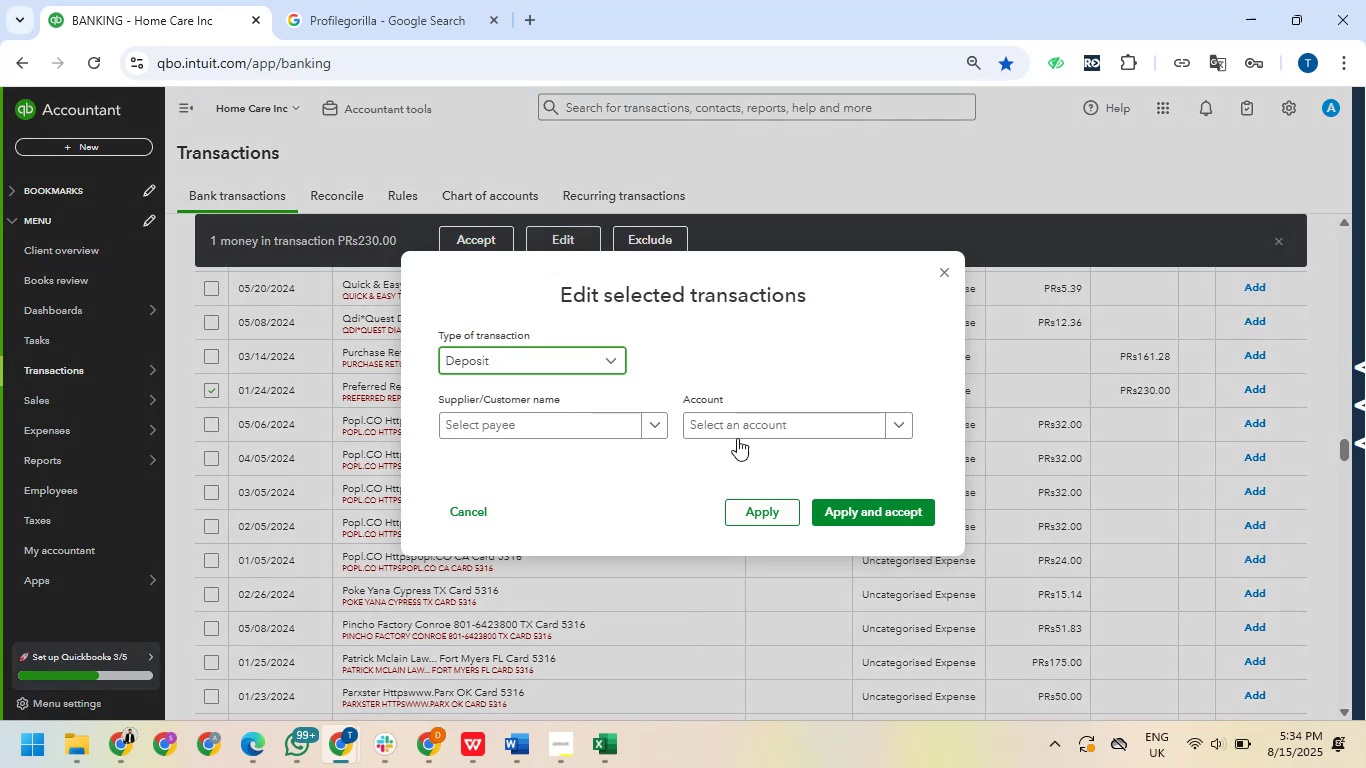 
left_click([743, 422])
 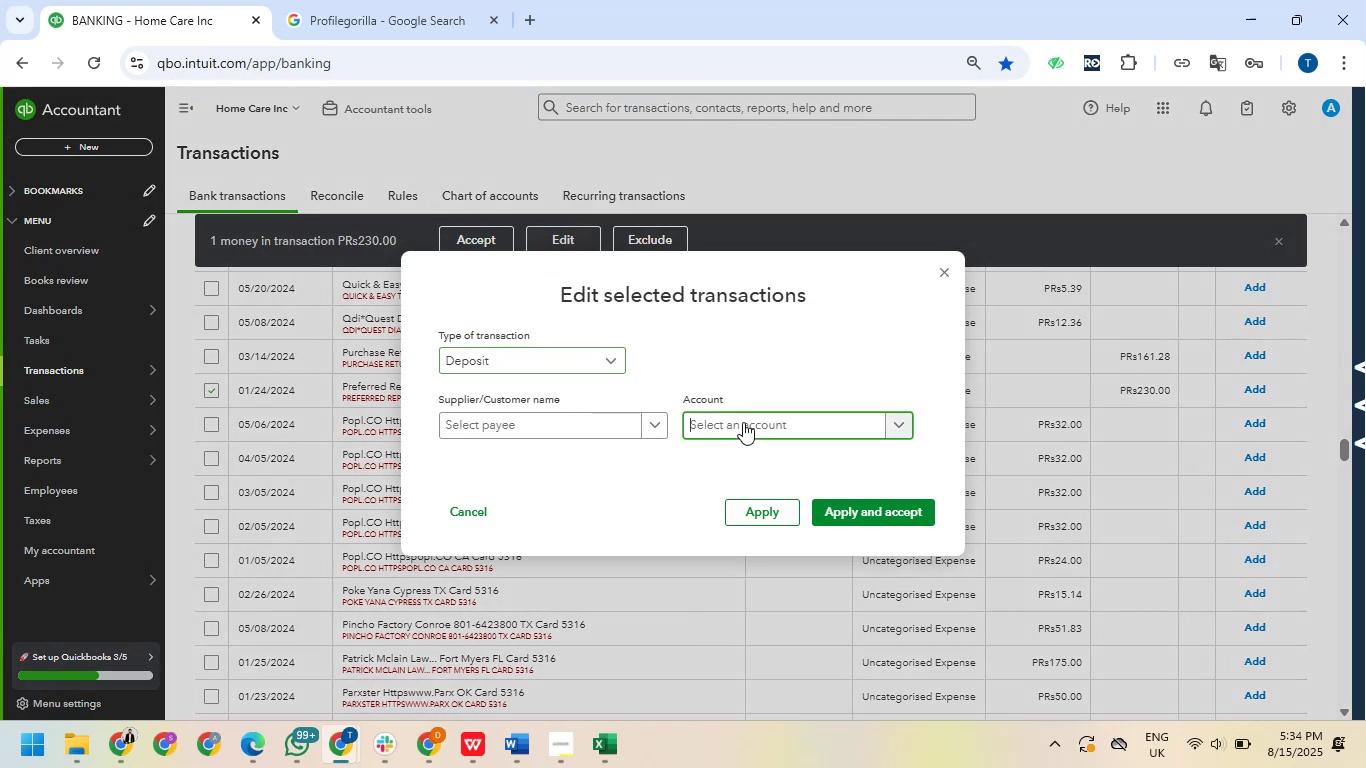 
type(serv)
 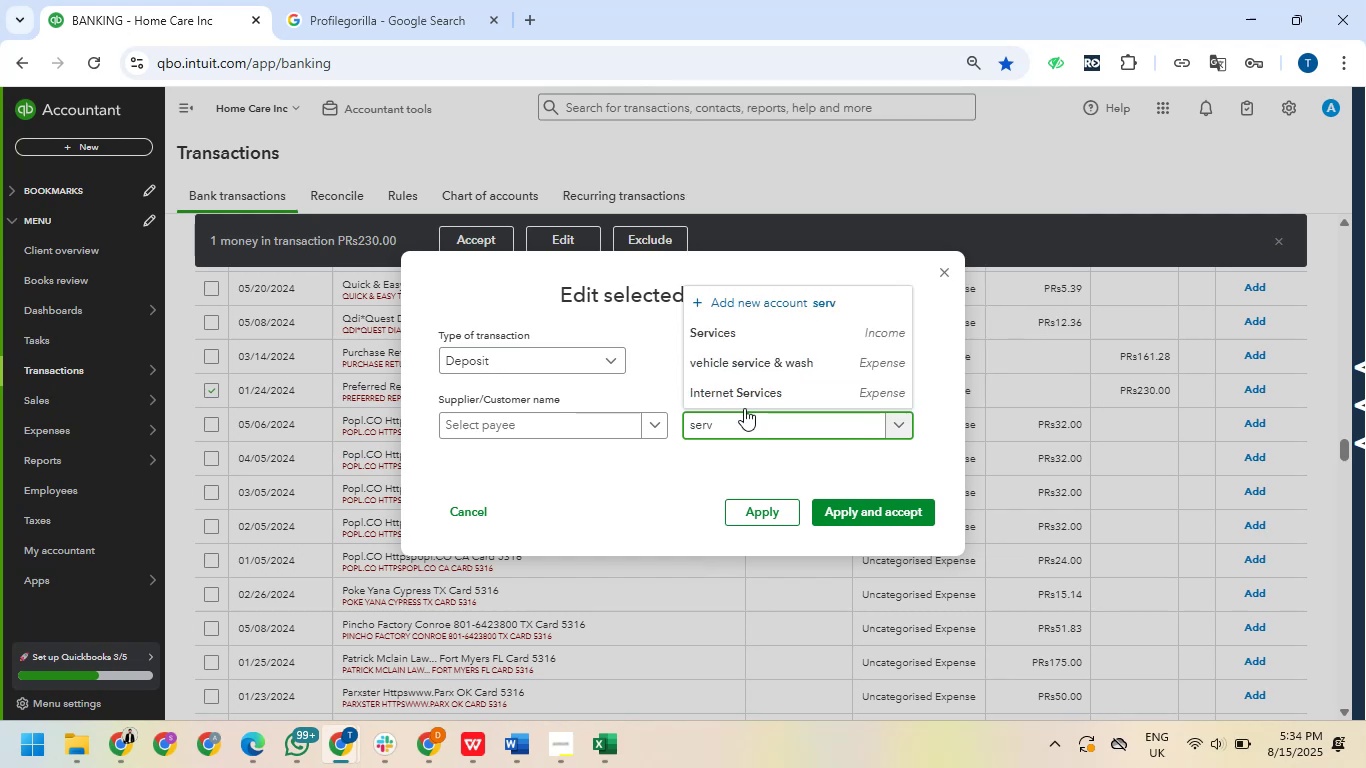 
left_click([740, 330])
 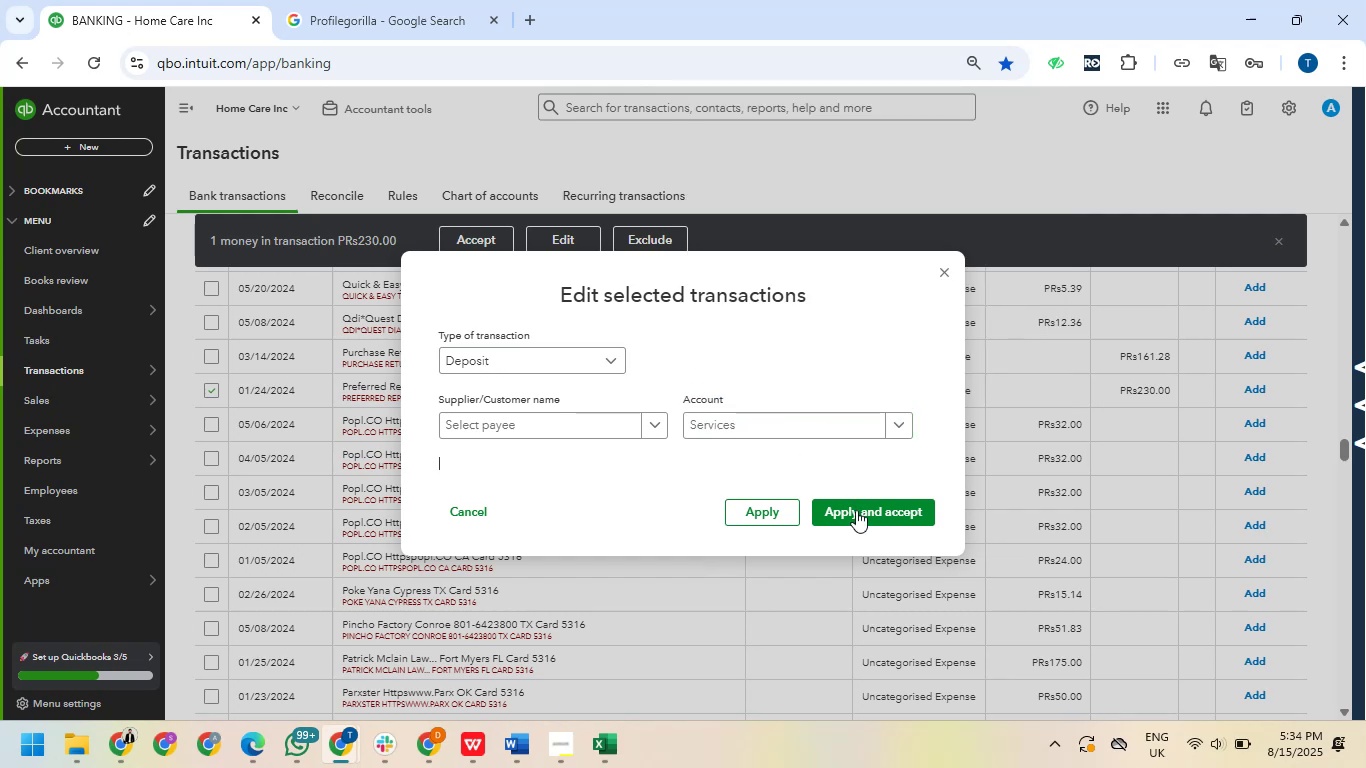 
left_click([860, 517])
 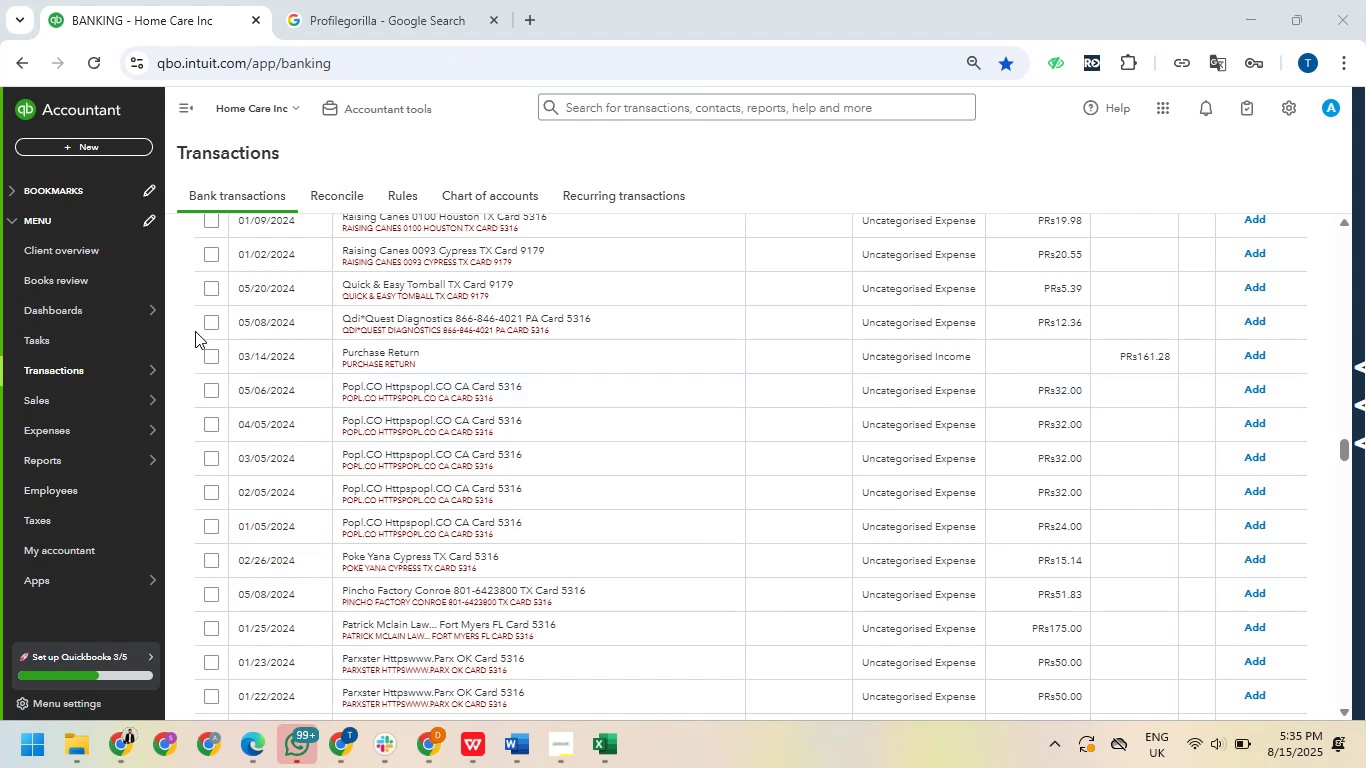 
wait(63.44)
 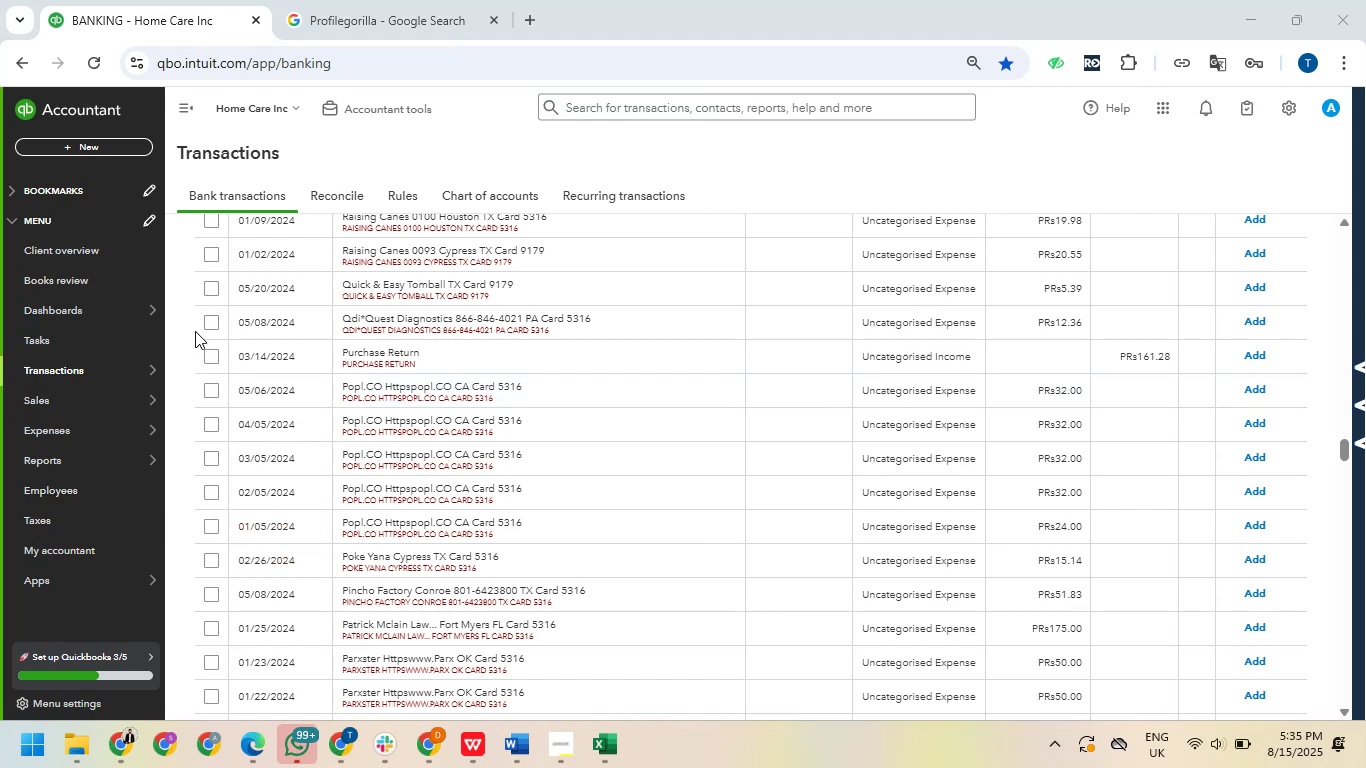 
left_click([216, 388])
 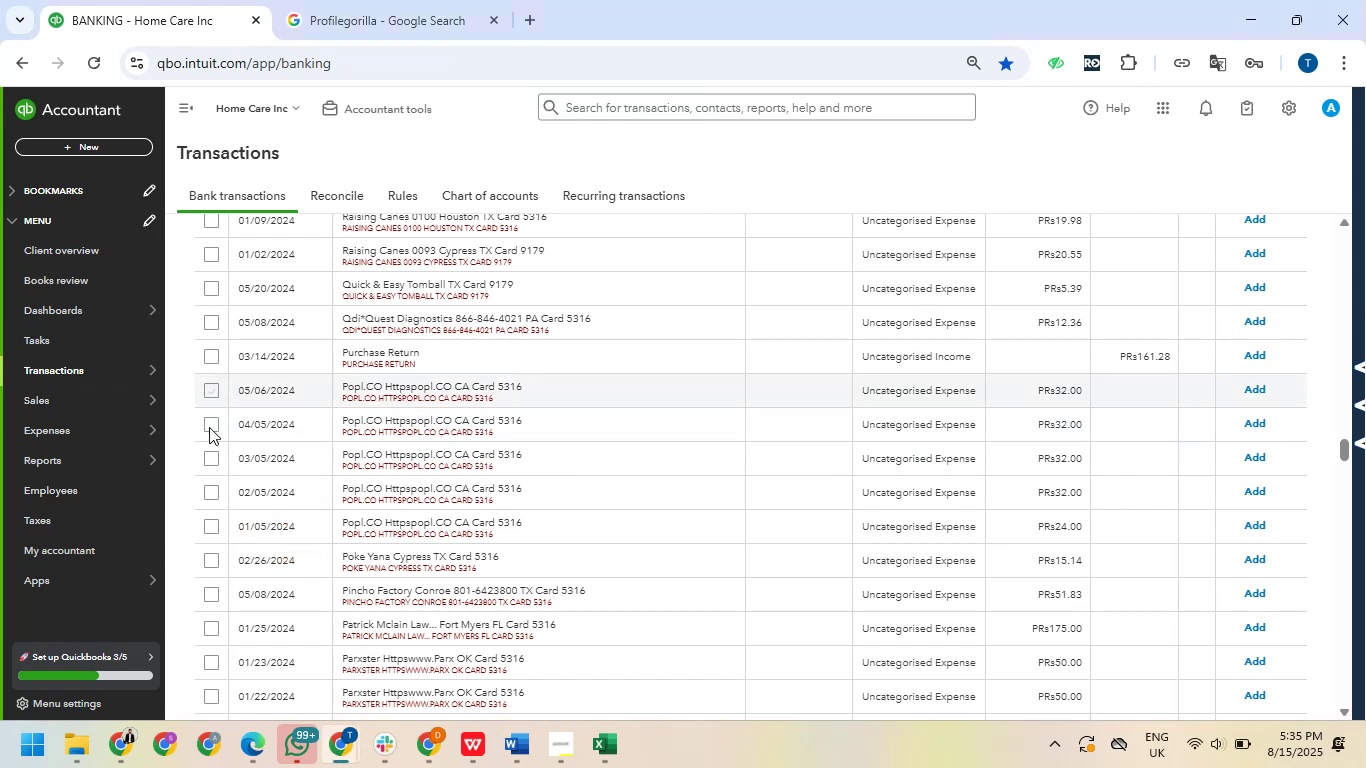 
left_click([209, 427])
 